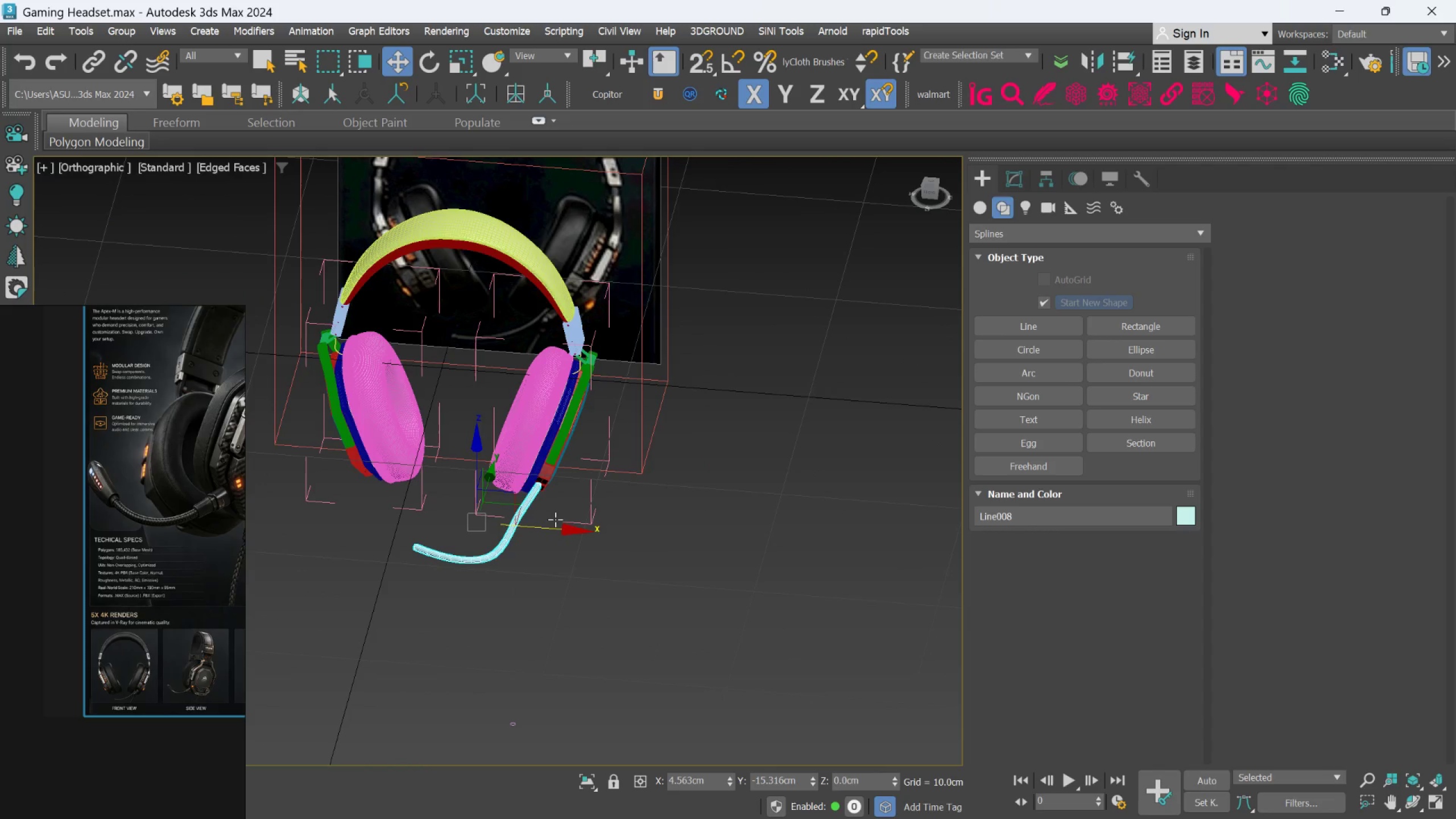 
hold_key(key=AltLeft, duration=0.83)
 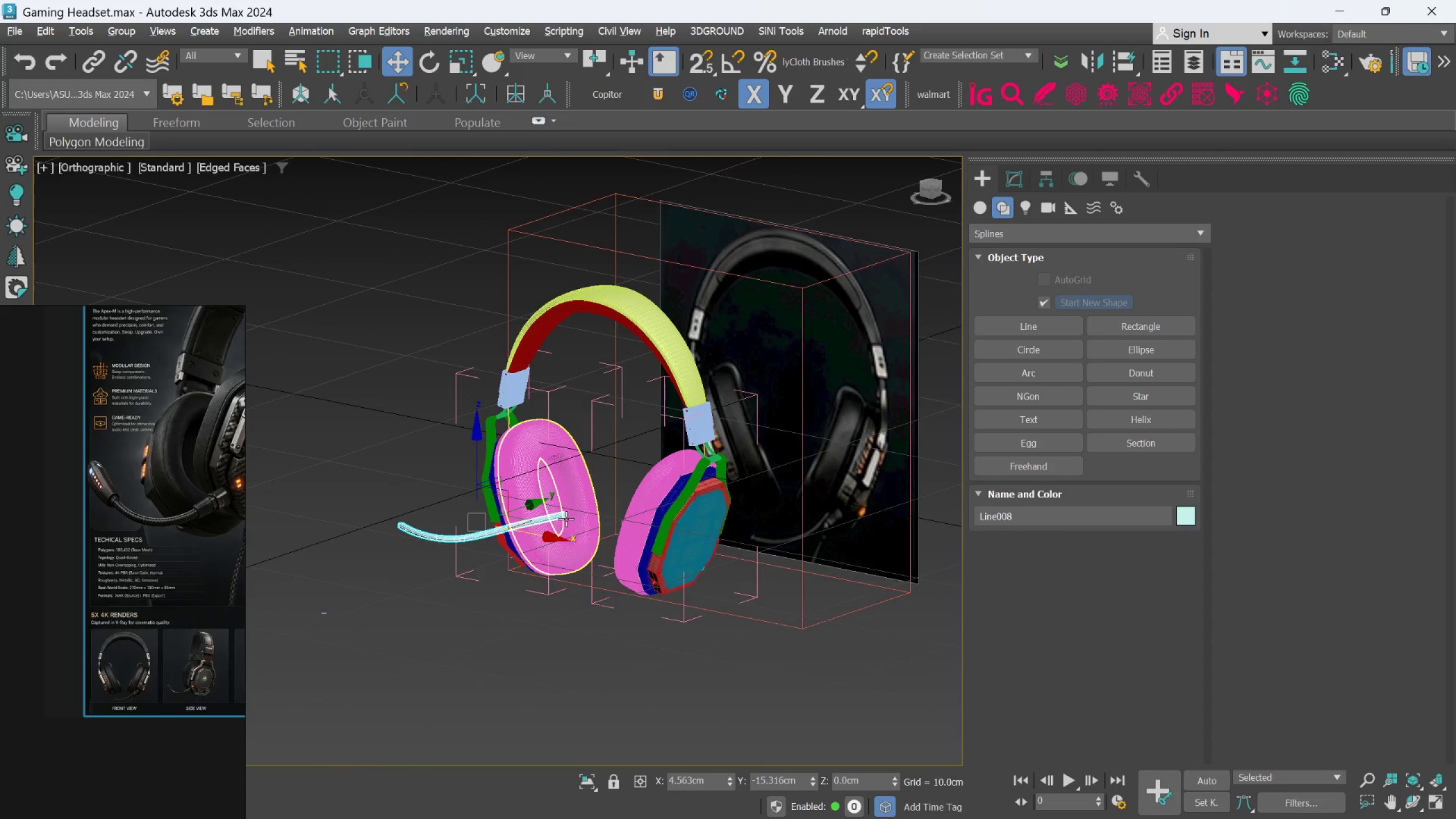 
scroll: coordinate [566, 519], scroll_direction: up, amount: 2.0
 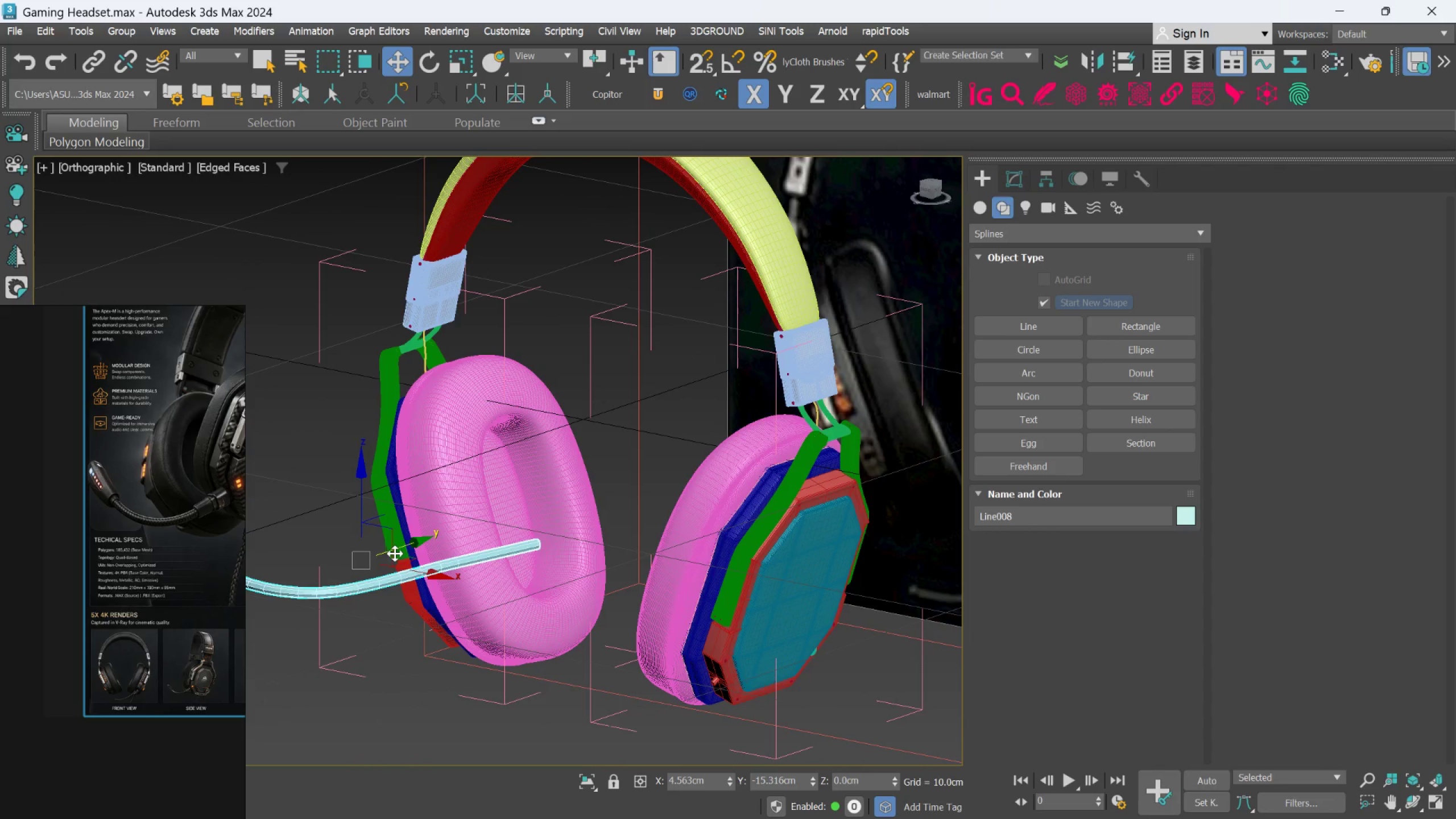 
left_click_drag(start_coordinate=[396, 544], to_coordinate=[428, 593])
 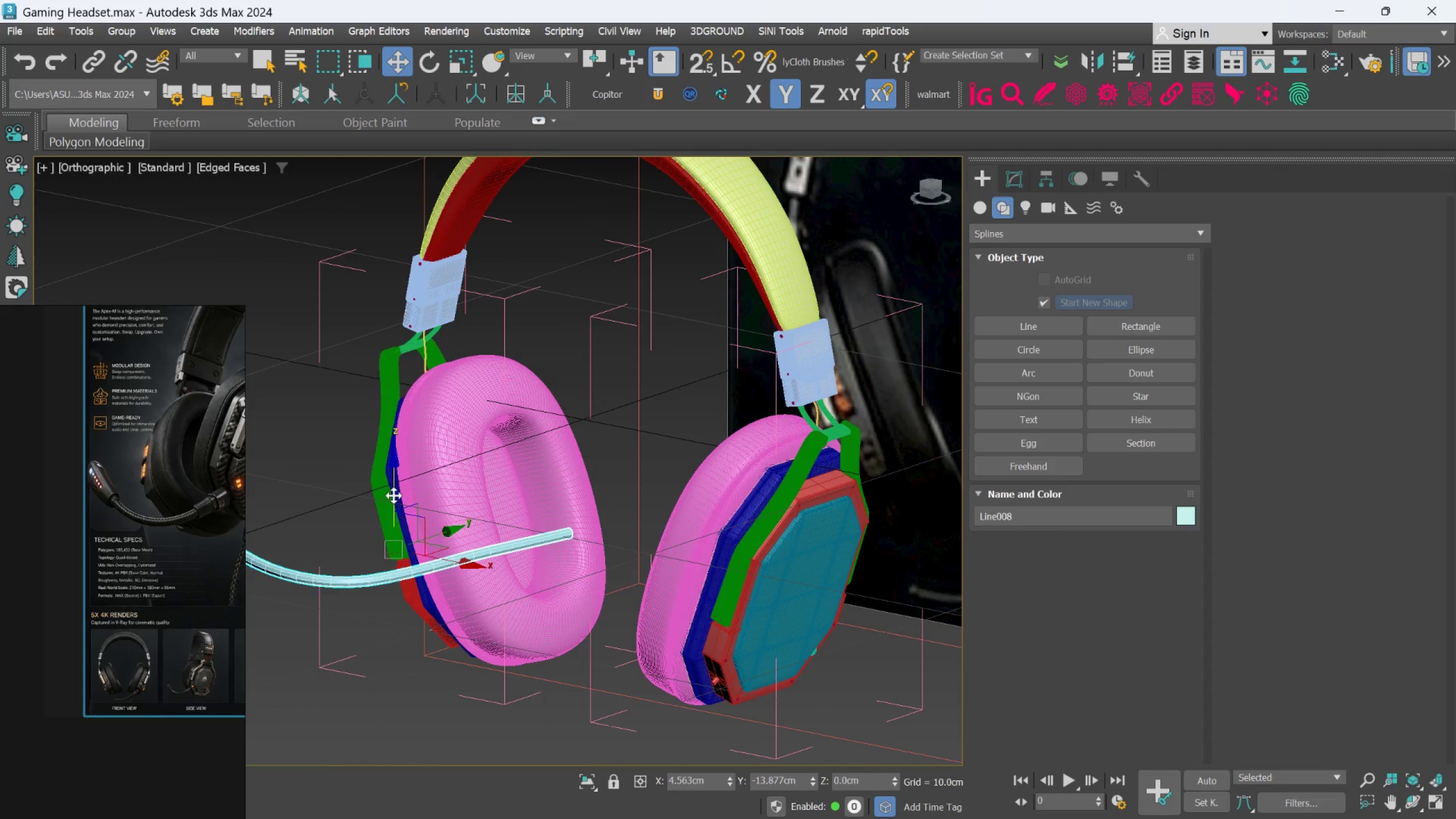 
left_click_drag(start_coordinate=[394, 495], to_coordinate=[423, 642])
 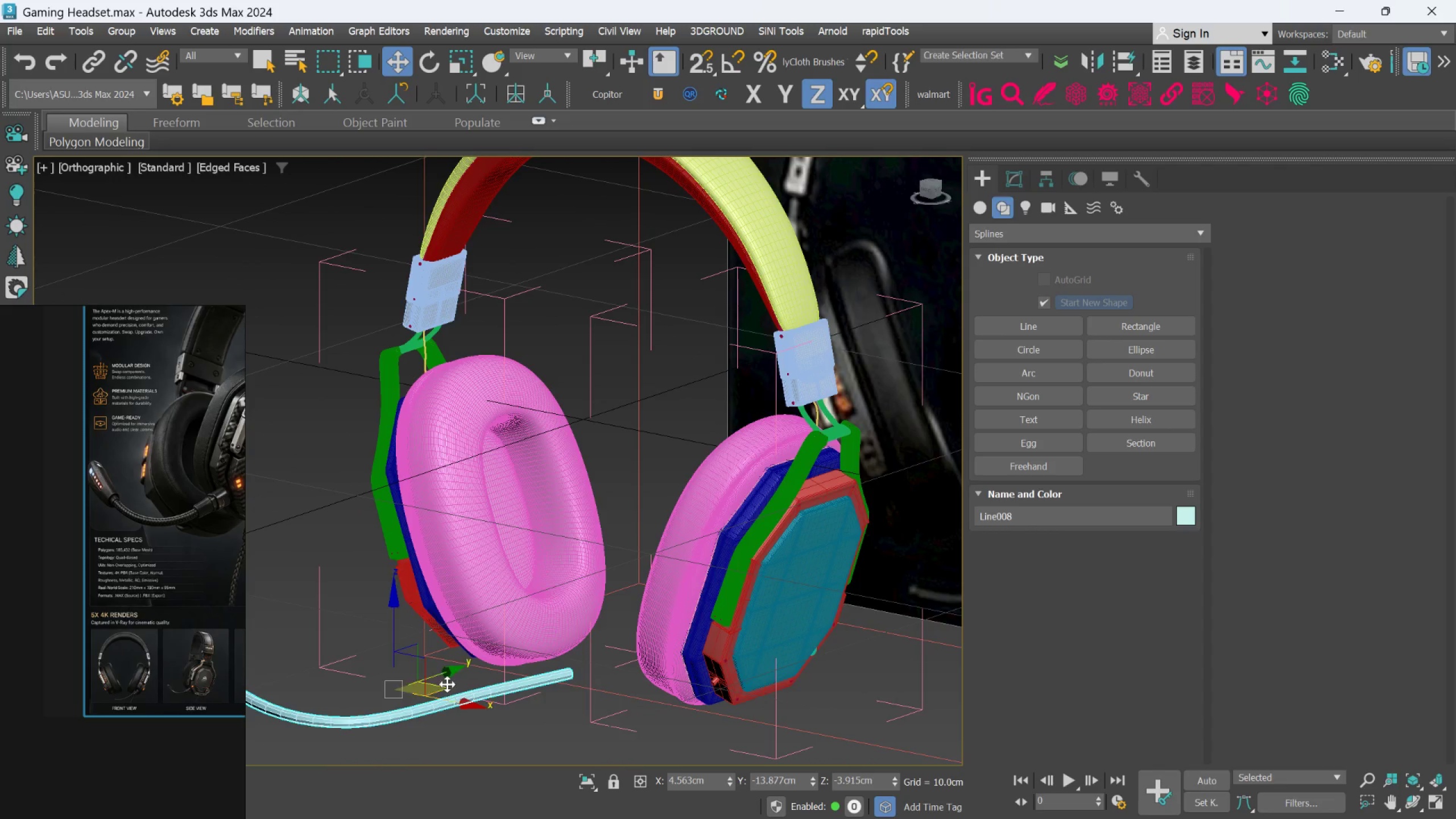 
left_click_drag(start_coordinate=[446, 684], to_coordinate=[588, 688])
 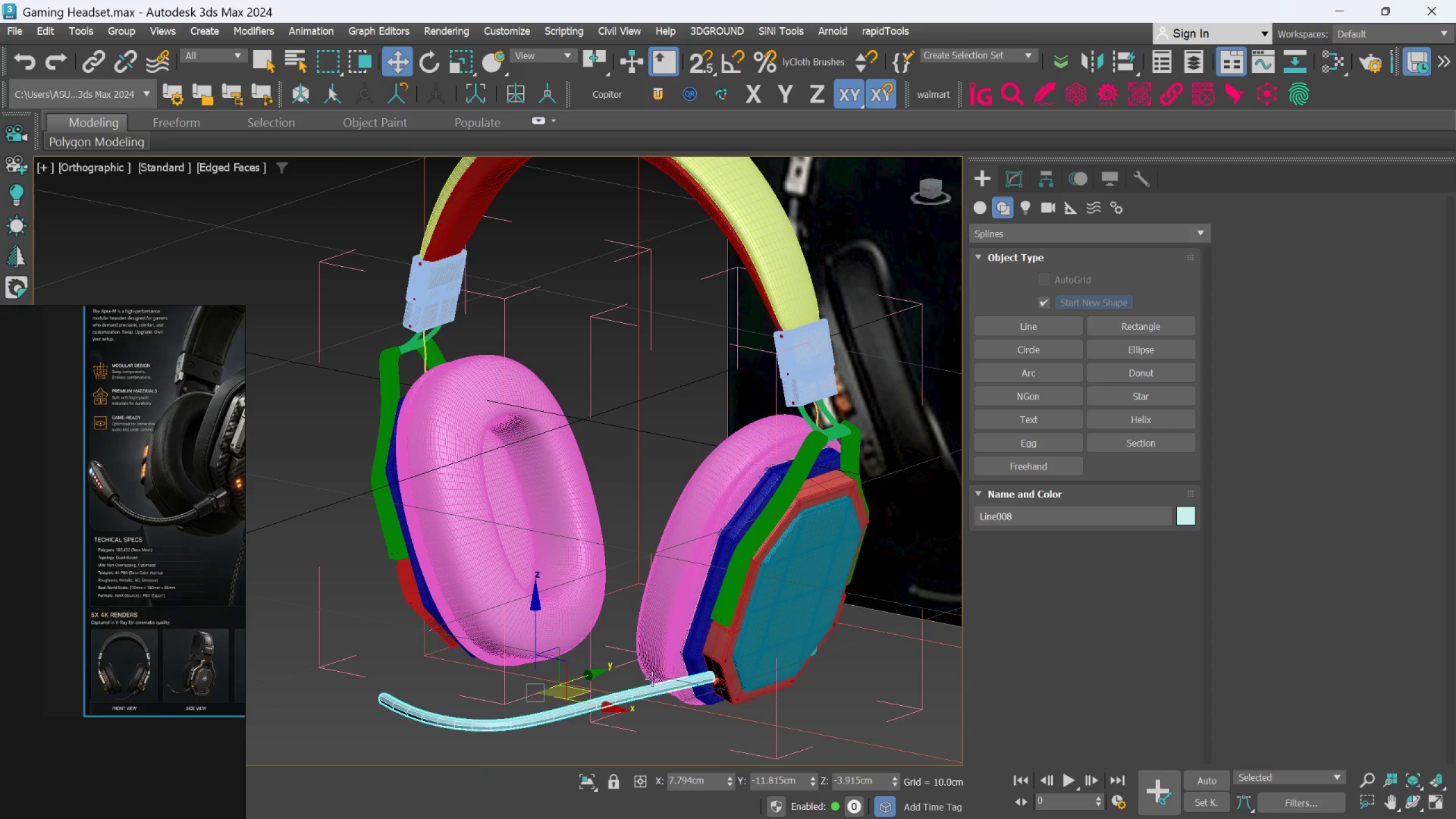 
scroll: coordinate [616, 445], scroll_direction: up, amount: 4.0
 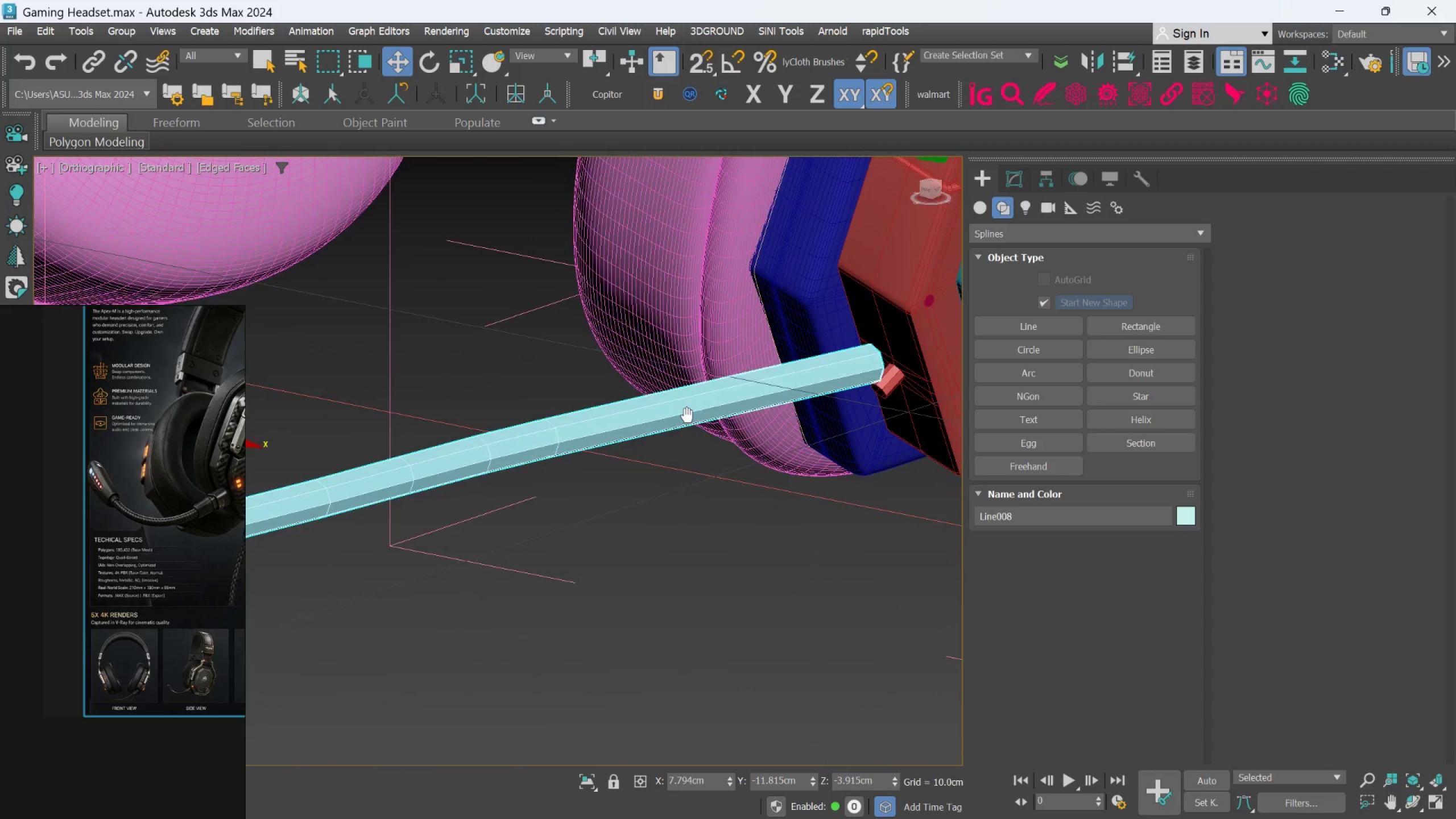 
scroll: coordinate [702, 434], scroll_direction: down, amount: 2.0
 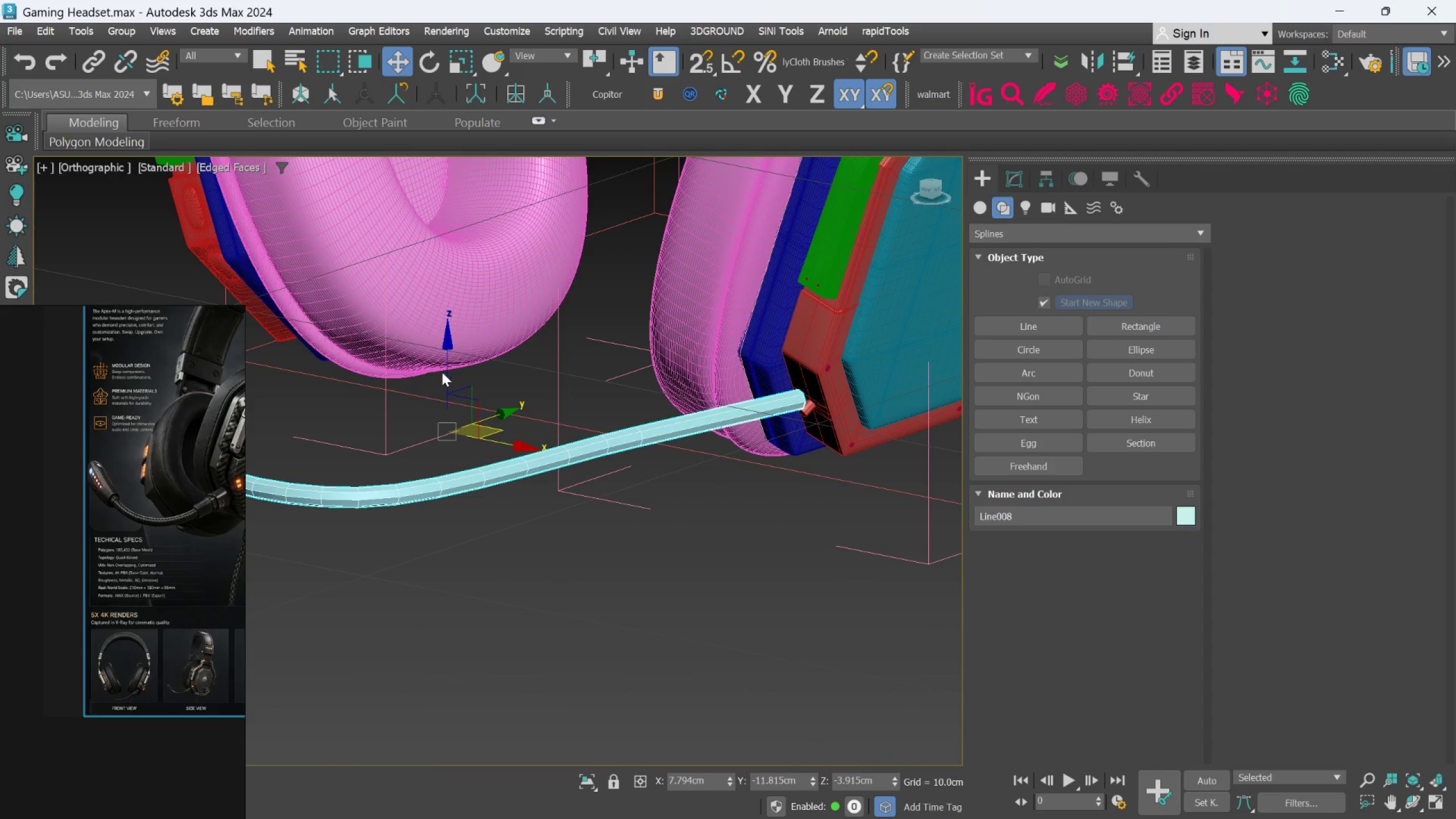 
left_click_drag(start_coordinate=[448, 372], to_coordinate=[449, 388])
 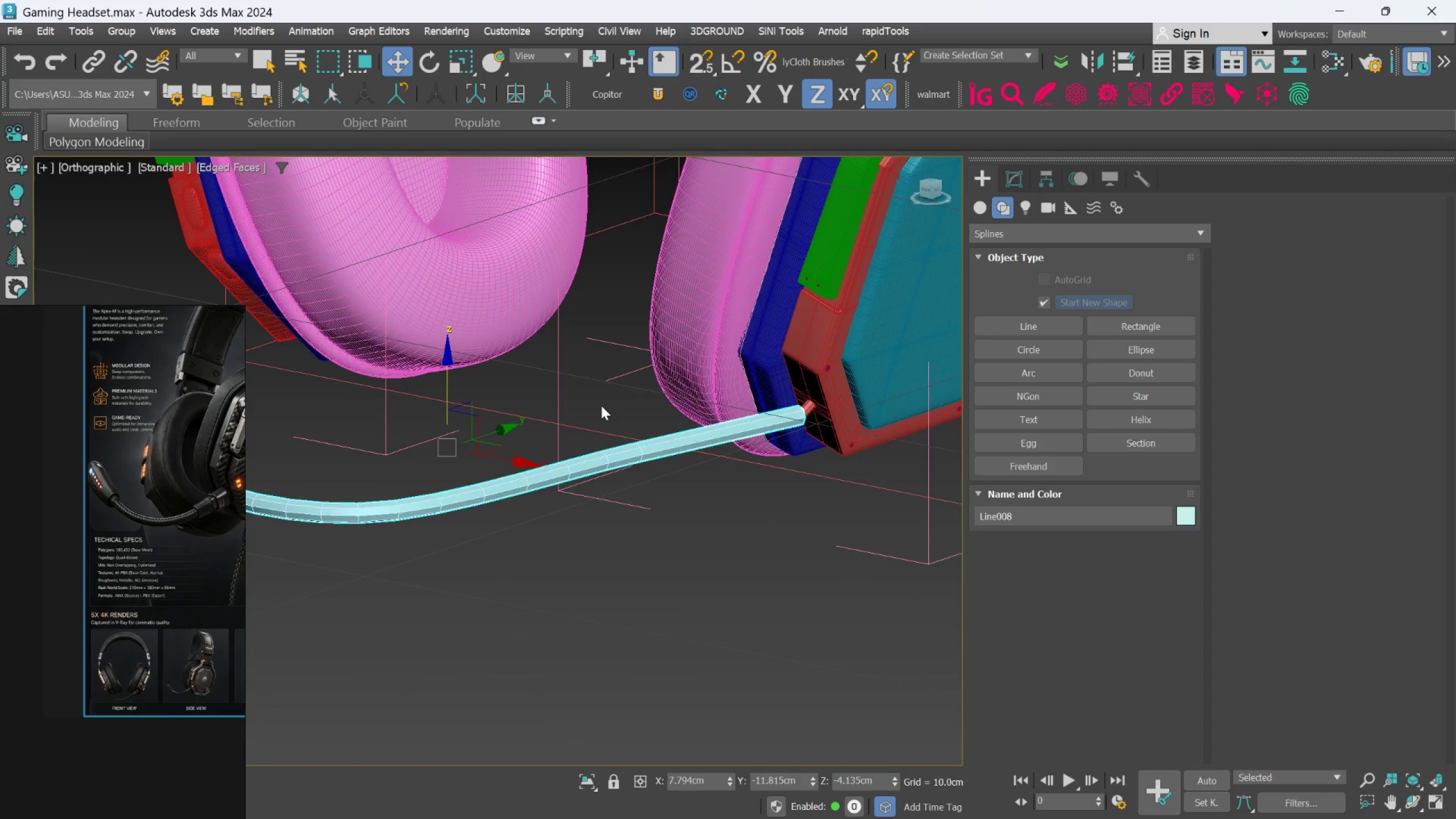 
hold_key(key=AltLeft, duration=0.95)
 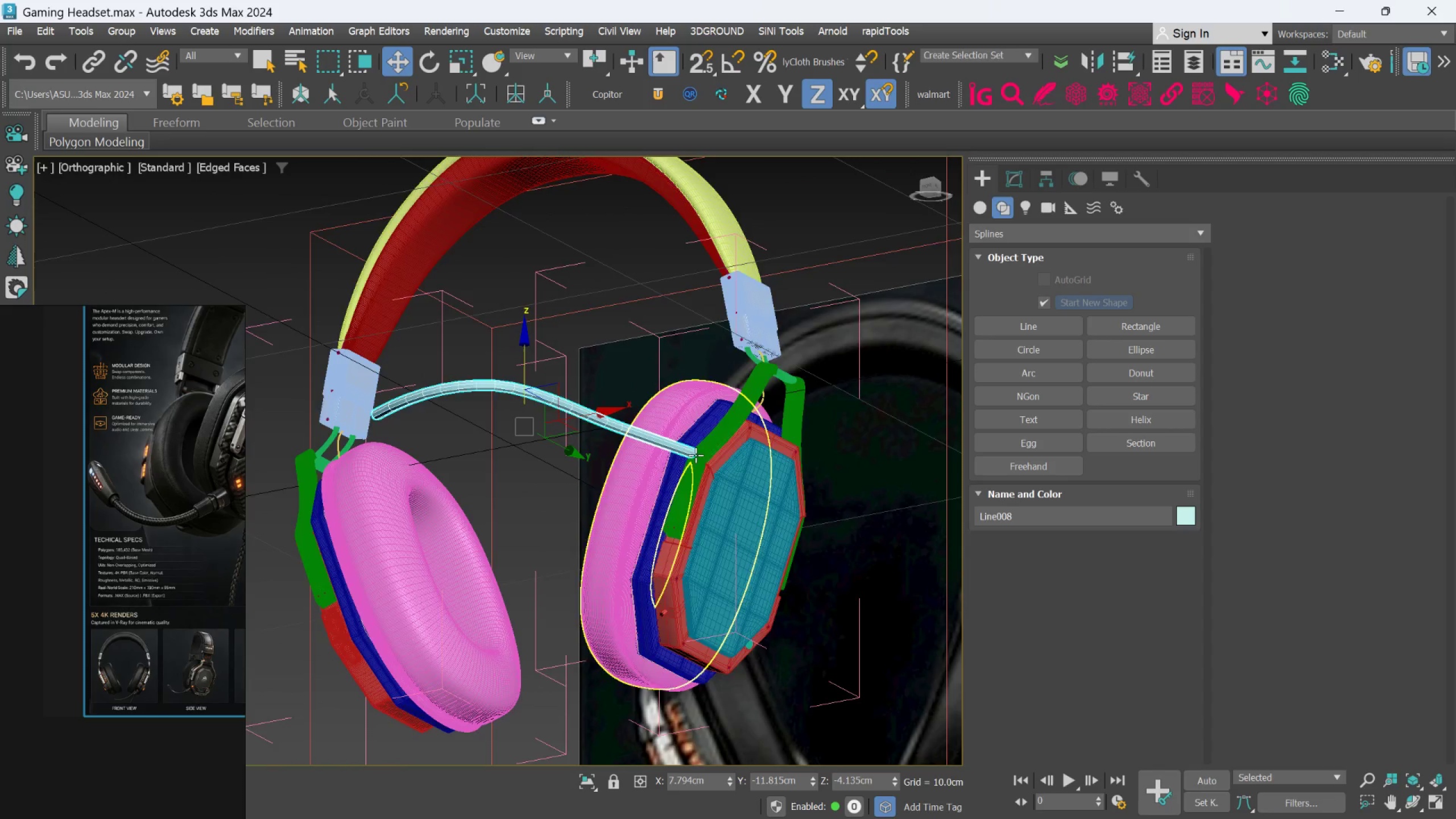 
scroll: coordinate [601, 406], scroll_direction: down, amount: 2.0
 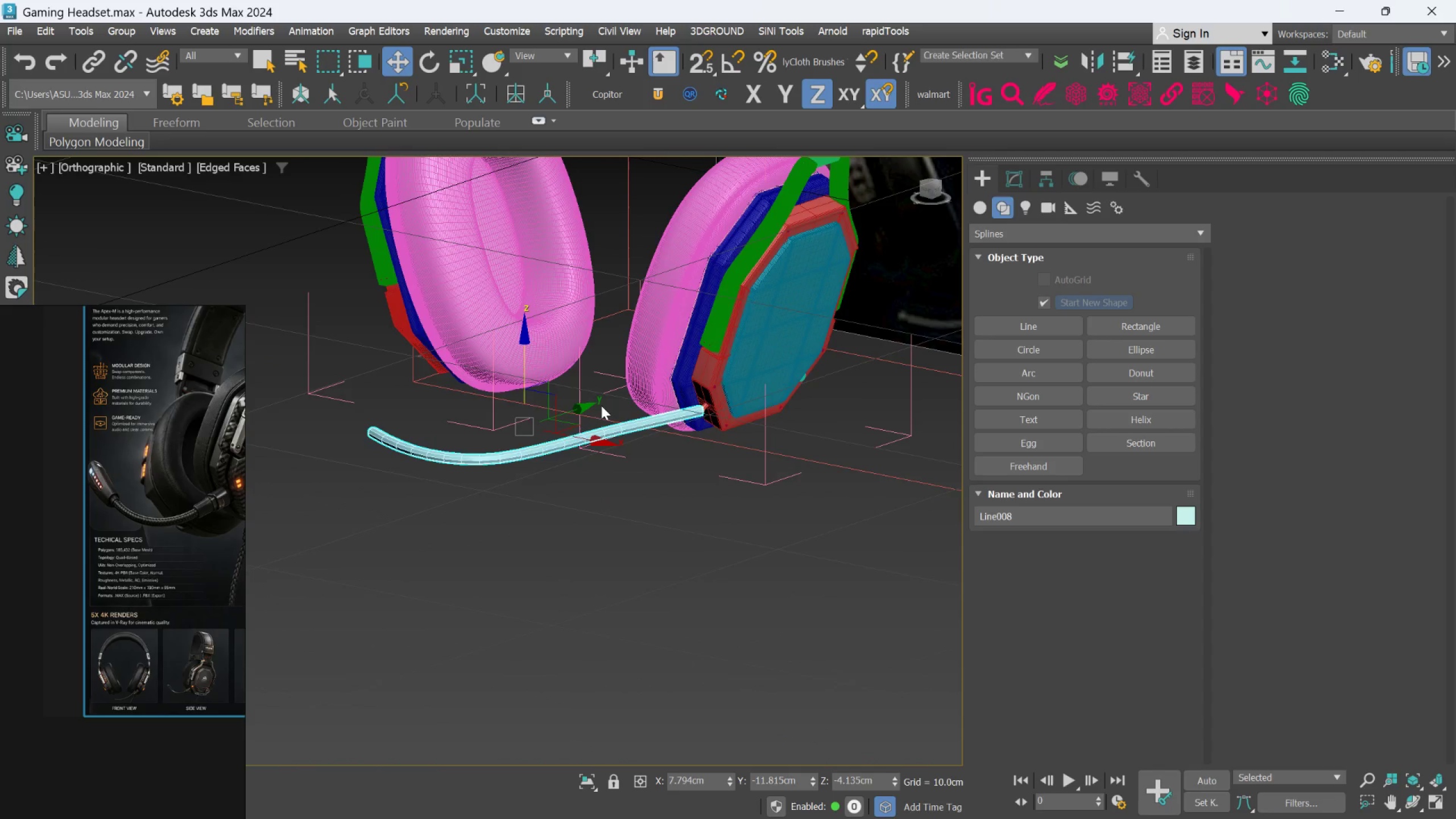 
hold_key(key=AltLeft, duration=0.41)
 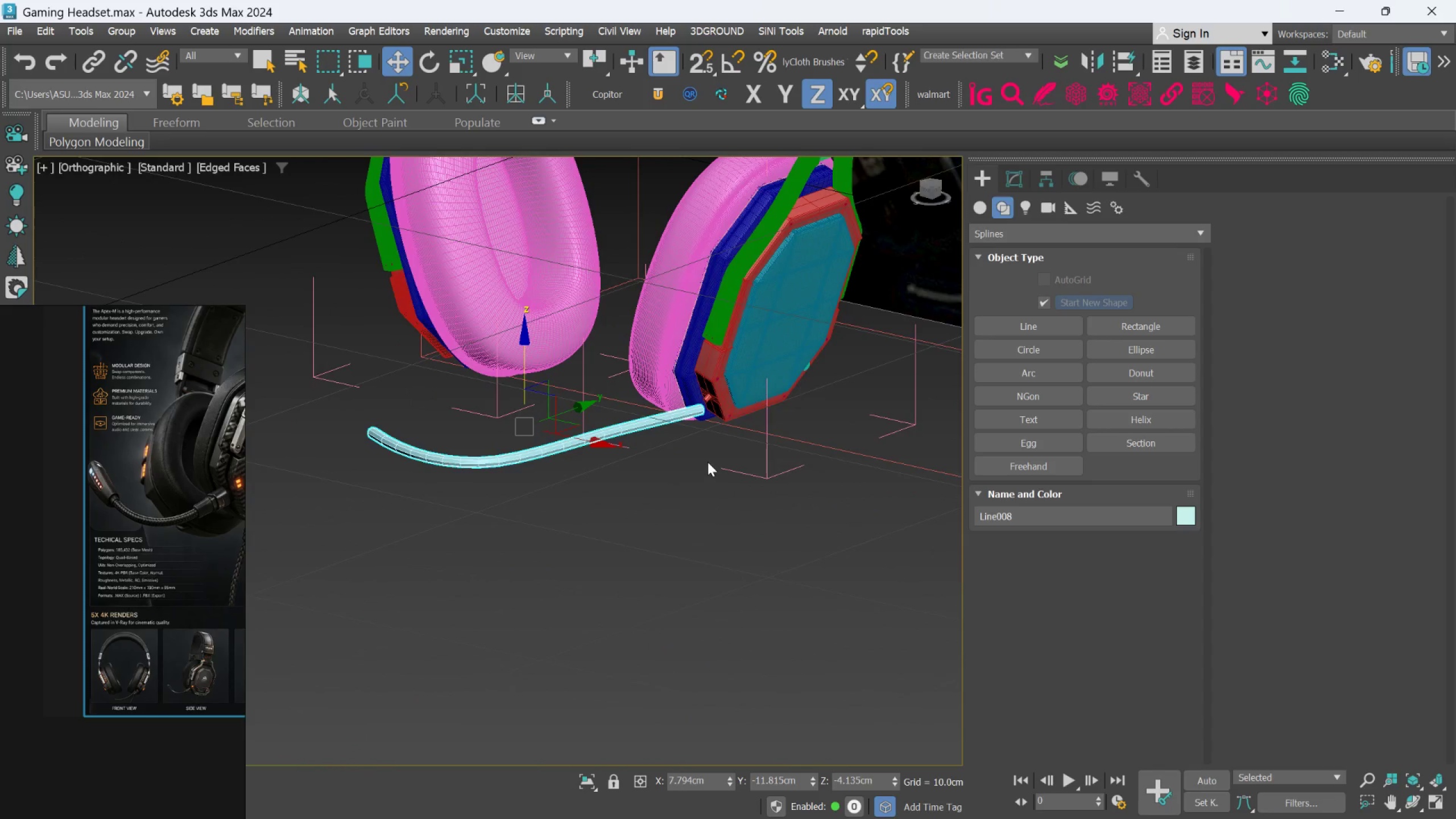 
left_click([714, 327])
 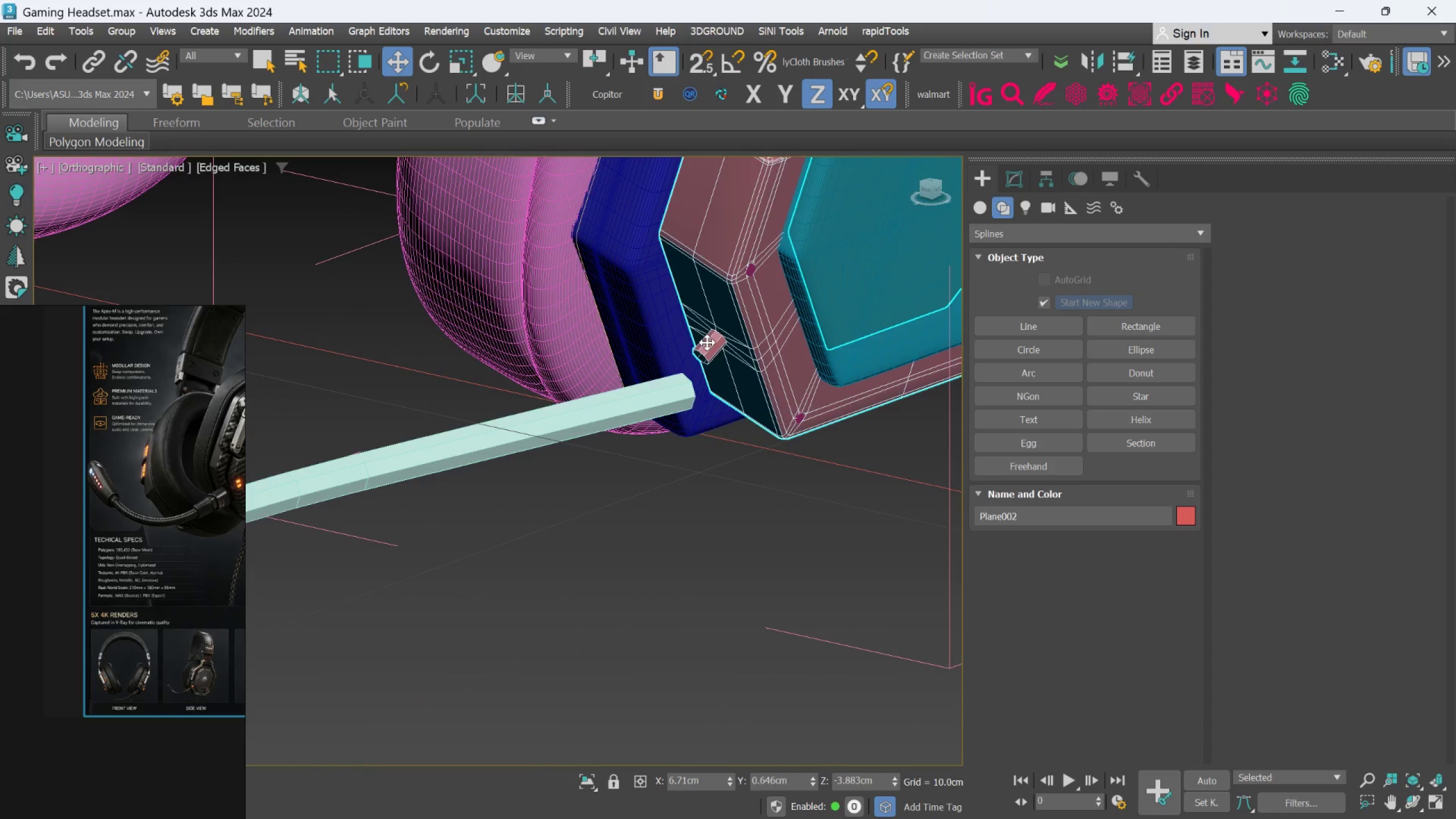 
scroll: coordinate [713, 328], scroll_direction: up, amount: 4.0
 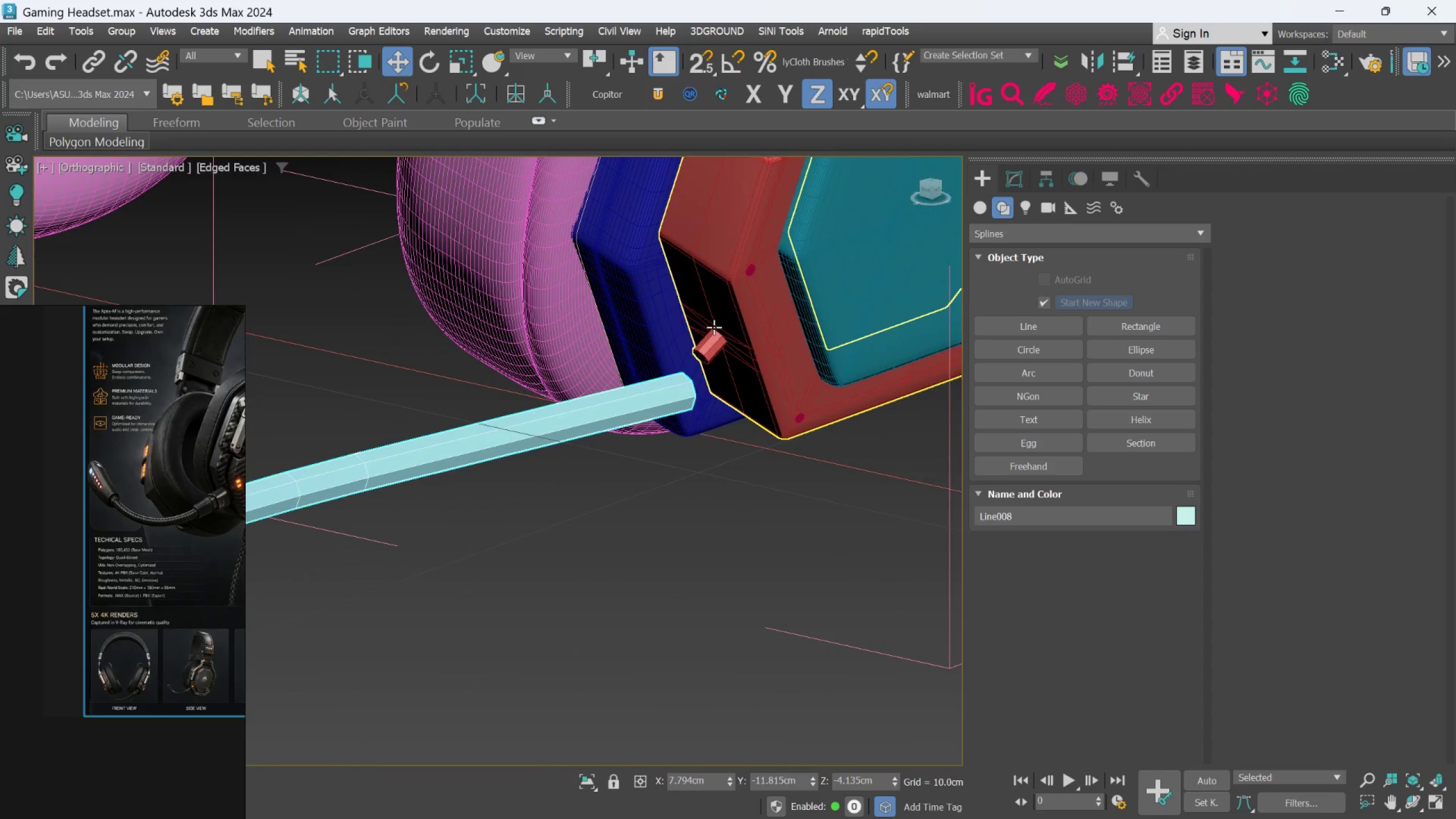 
hold_key(key=ControlLeft, duration=1.5)
 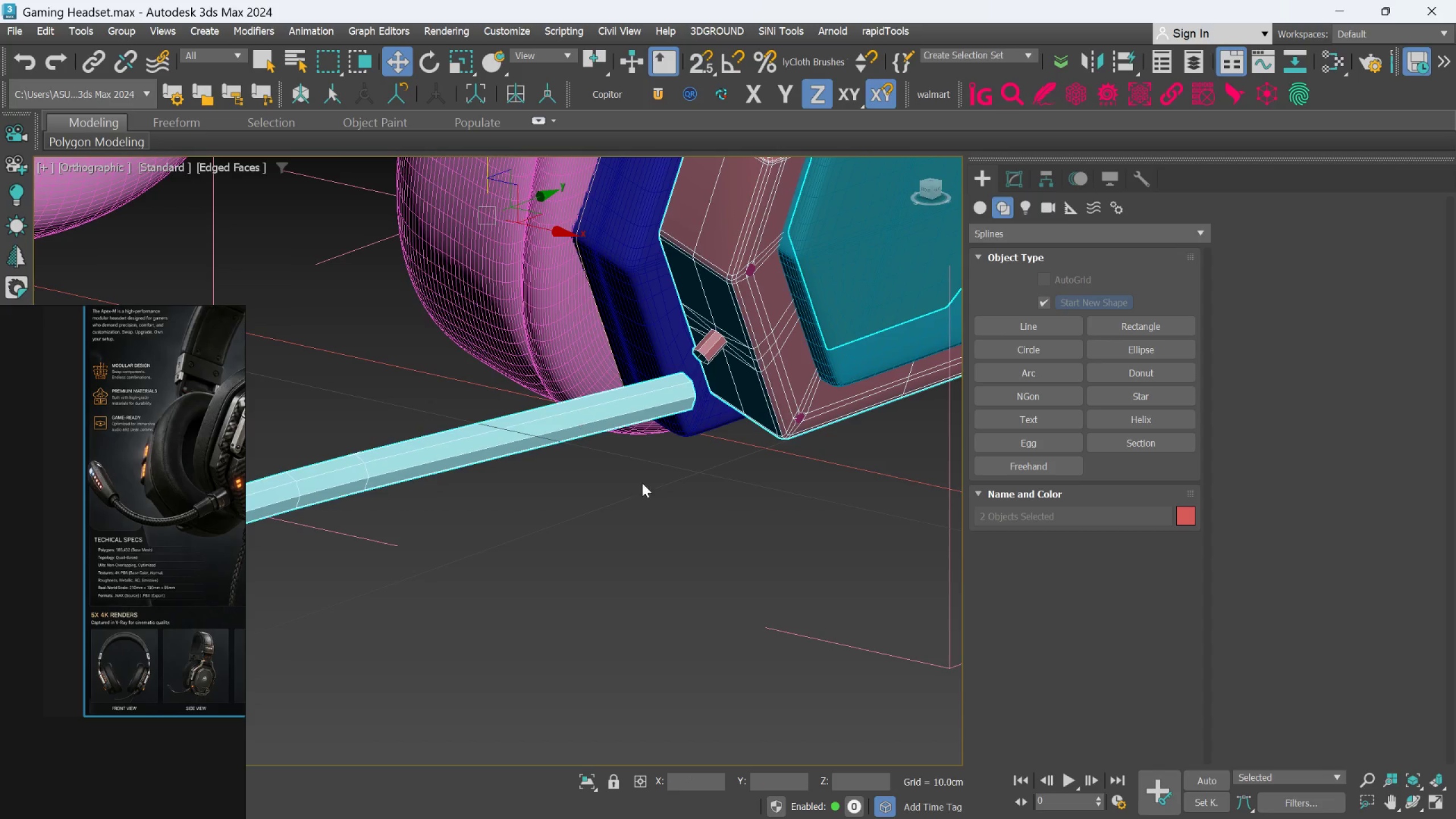 
hold_key(key=ControlLeft, duration=0.44)
left_click([586, 423])
 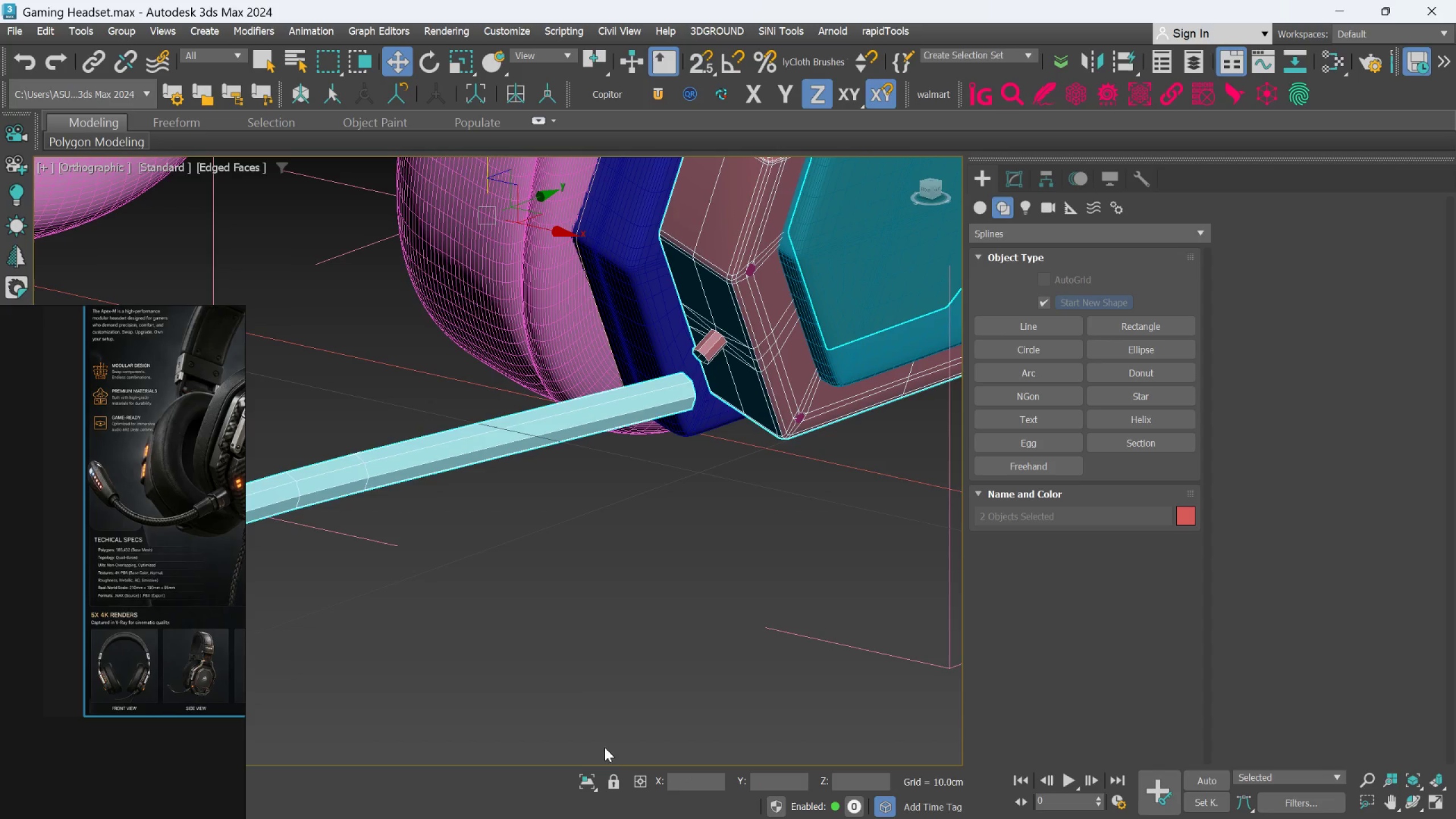 
left_click([588, 777])
 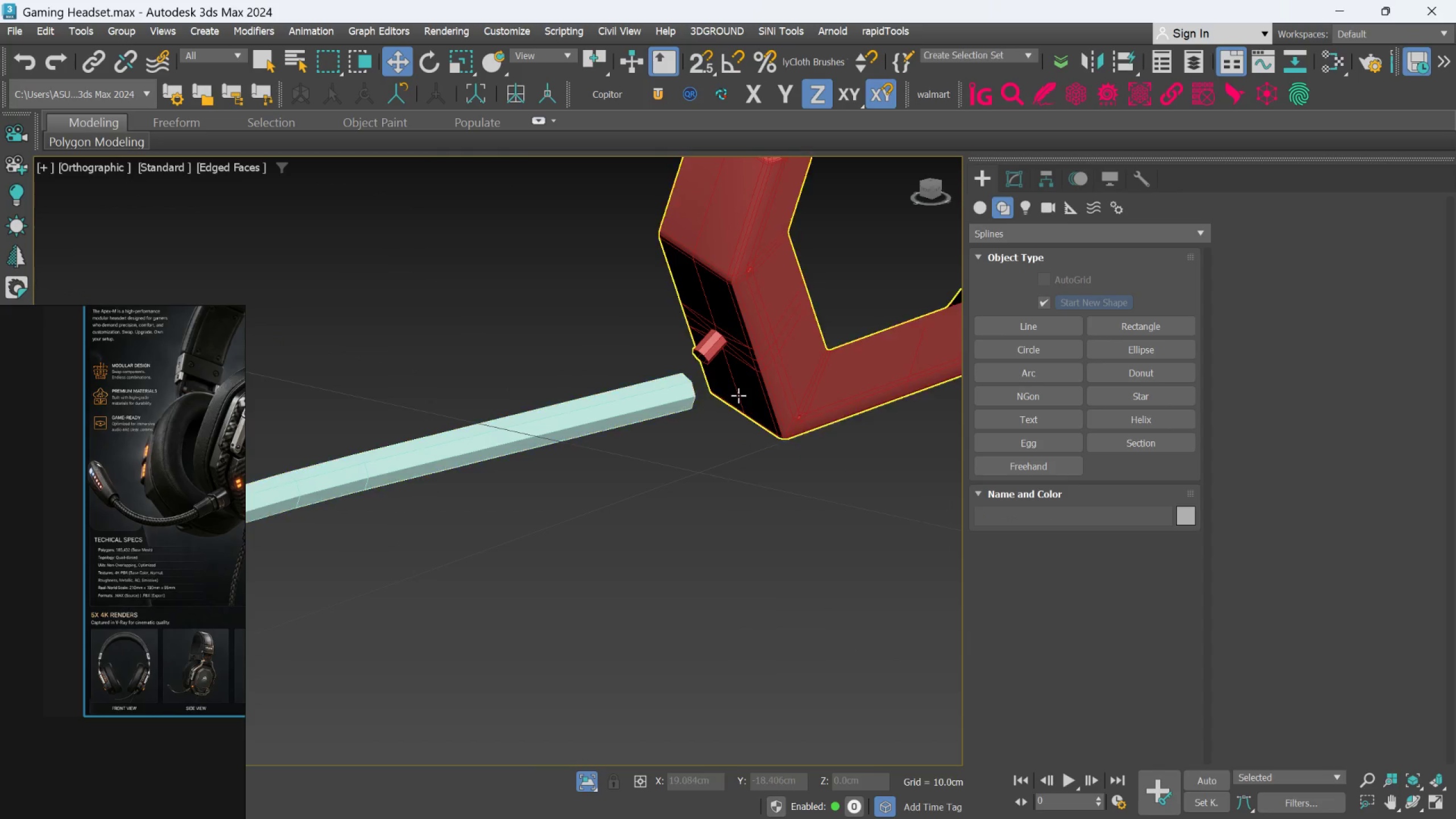 
left_click([652, 409])
 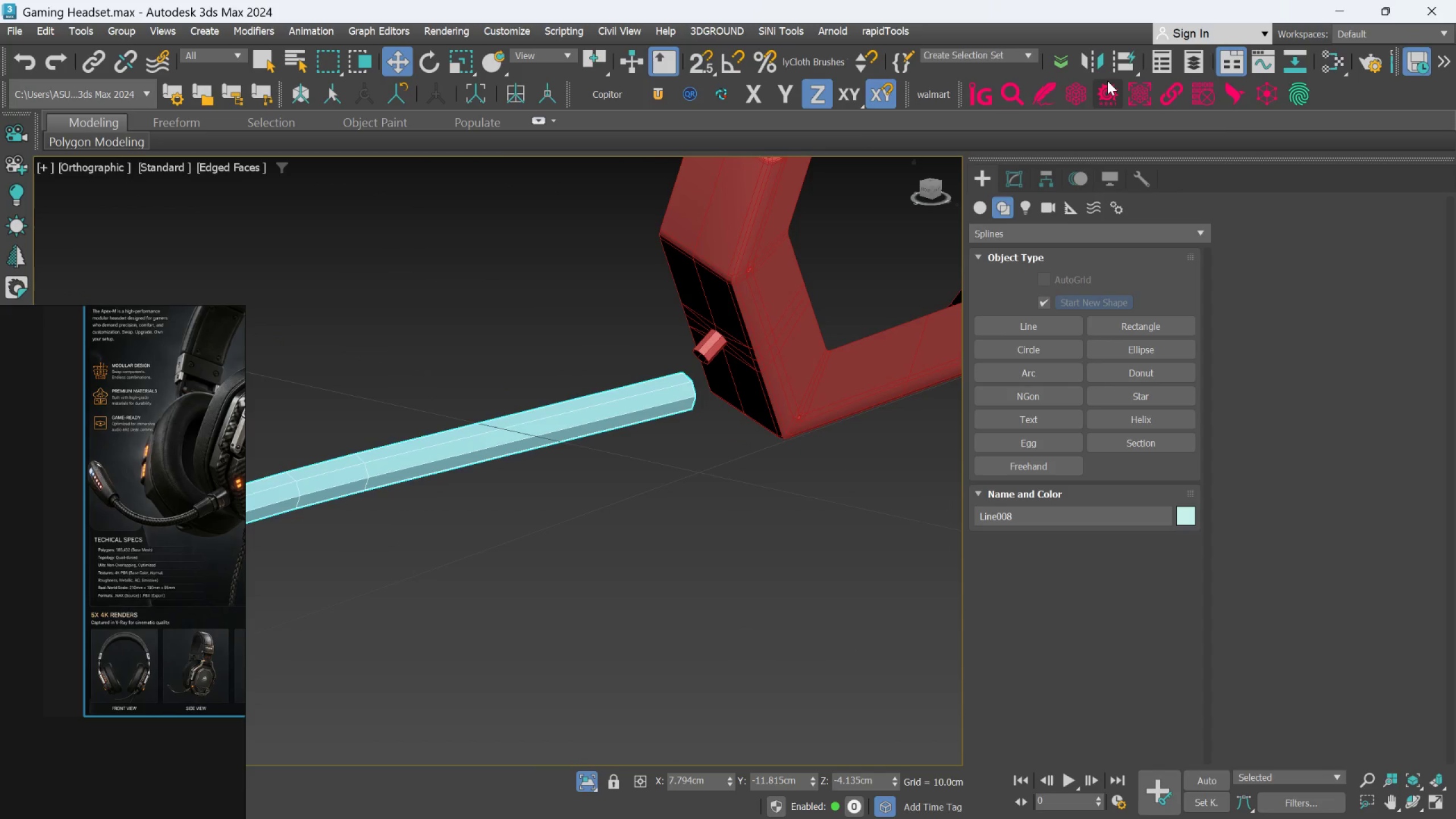 
left_click([1115, 65])
 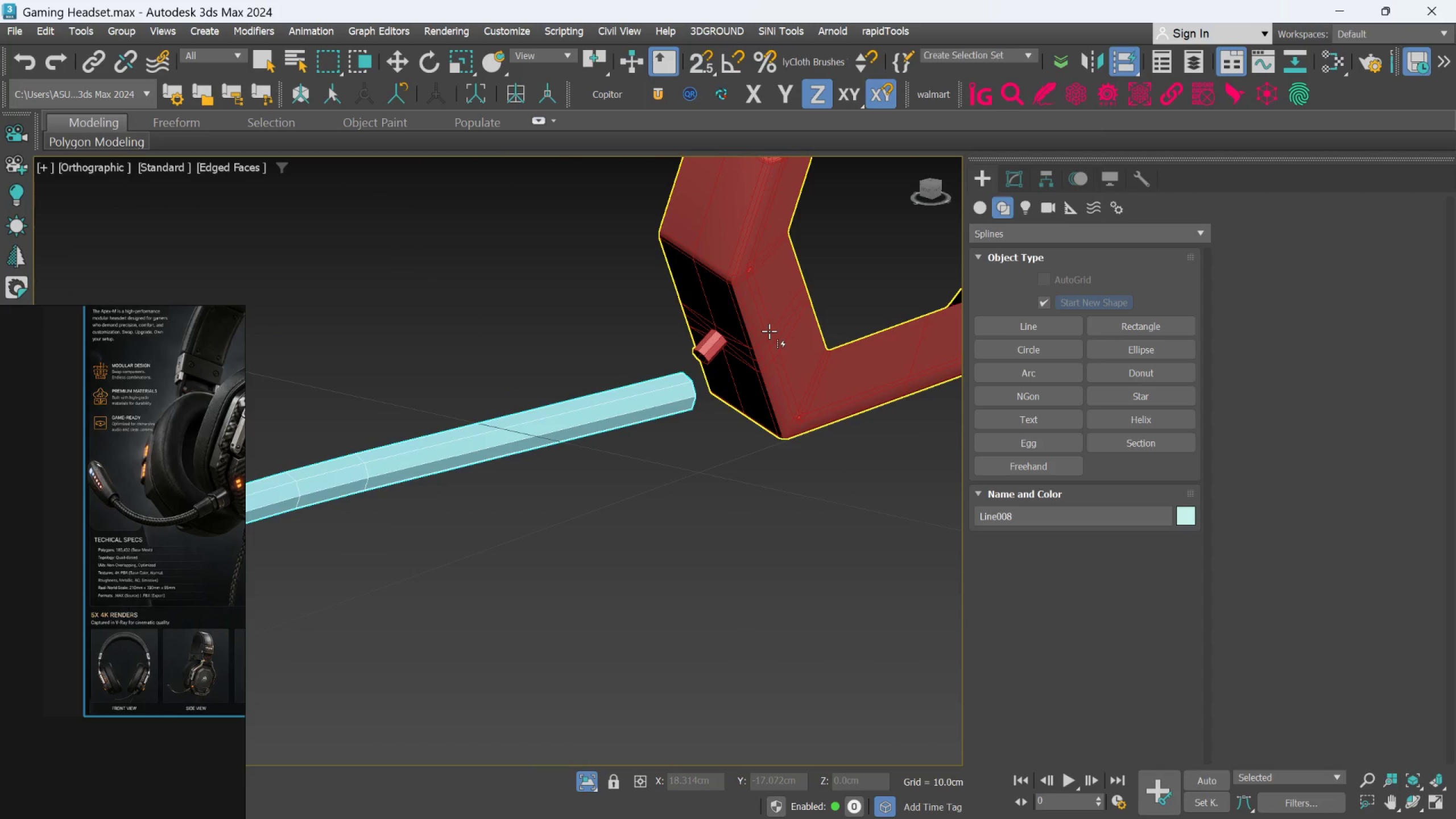 
left_click([770, 332])
 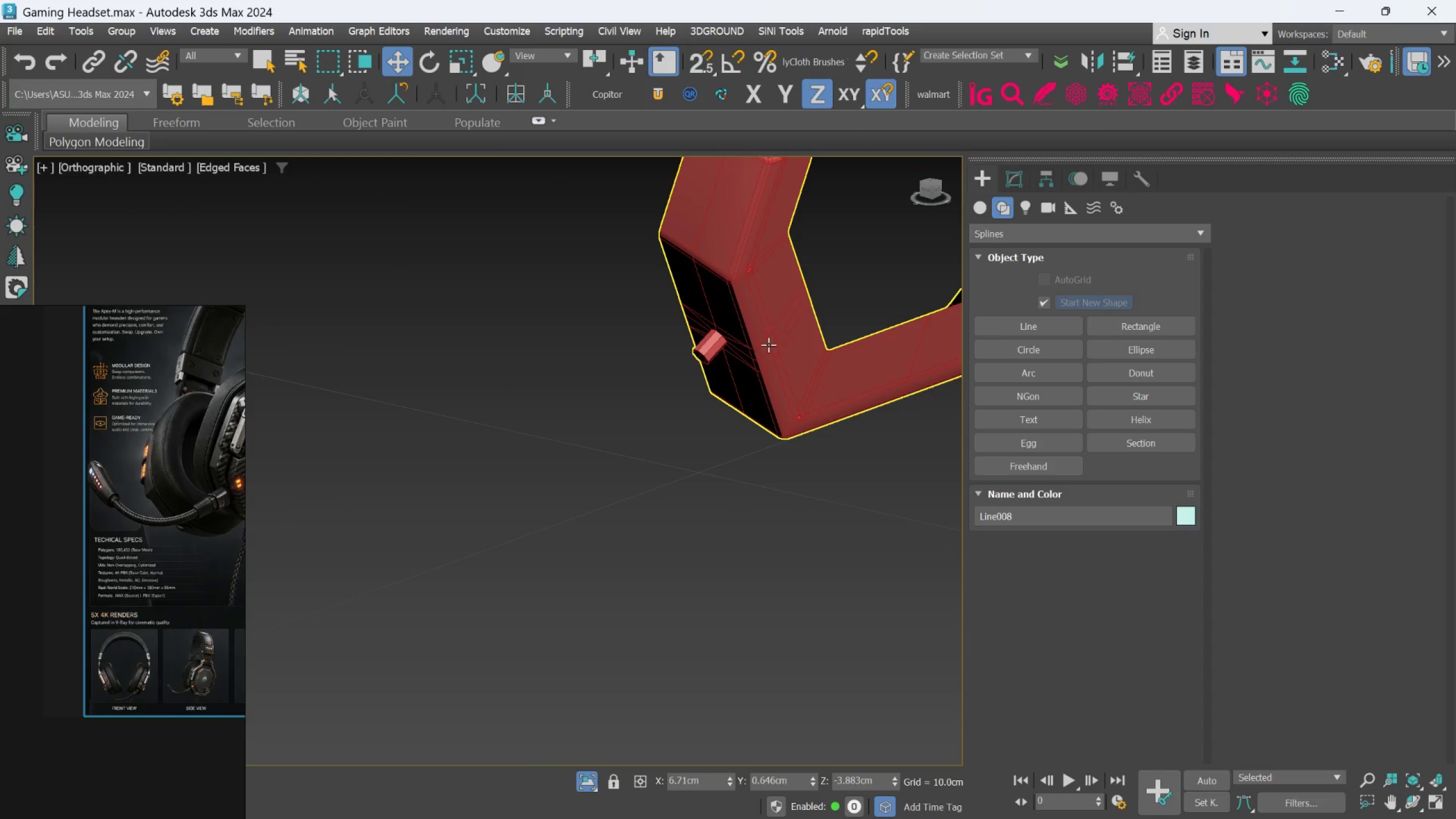 
scroll: coordinate [750, 419], scroll_direction: down, amount: 7.0
 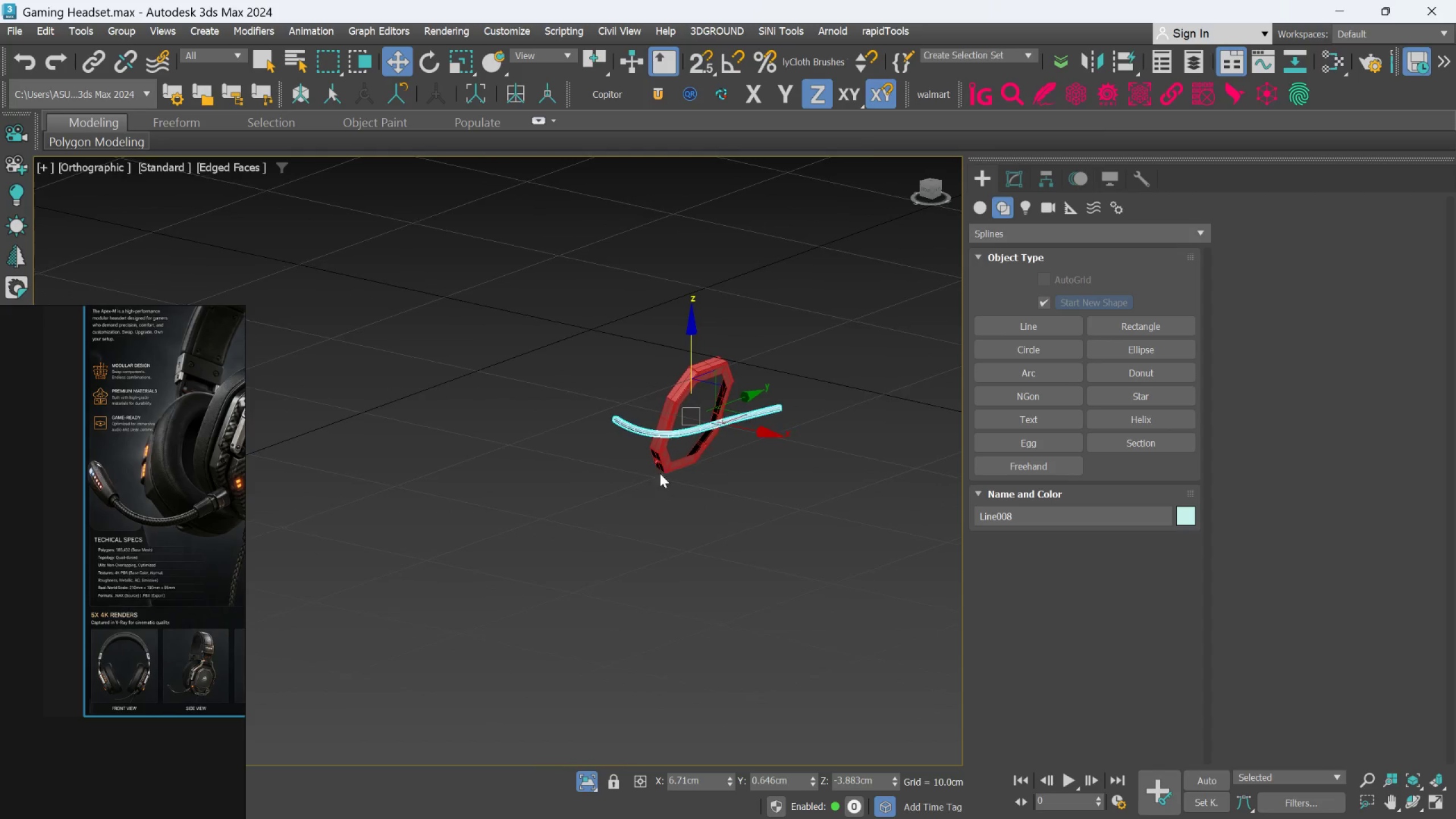 
scroll: coordinate [707, 408], scroll_direction: up, amount: 3.0
 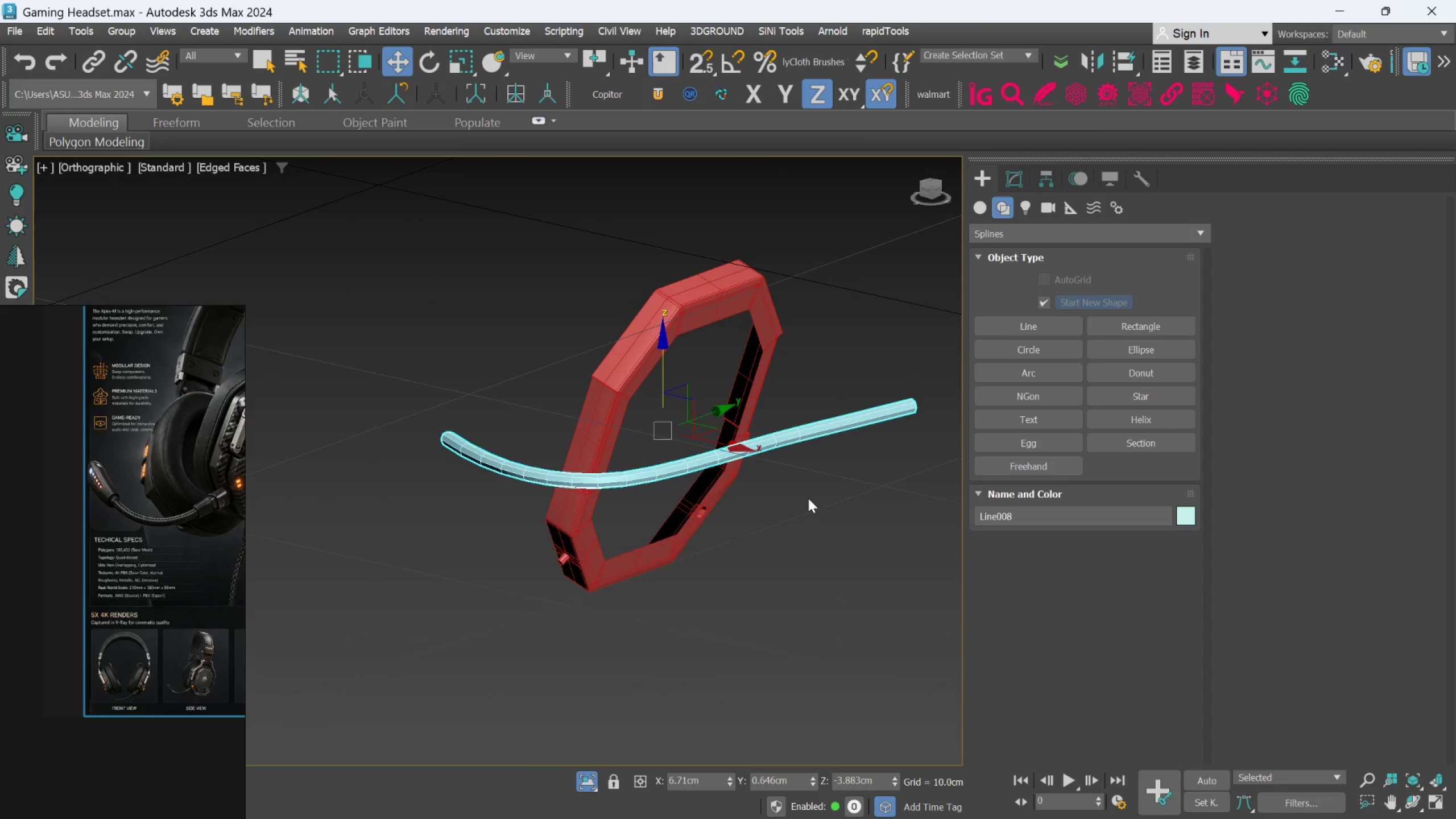 
left_click([808, 498])
 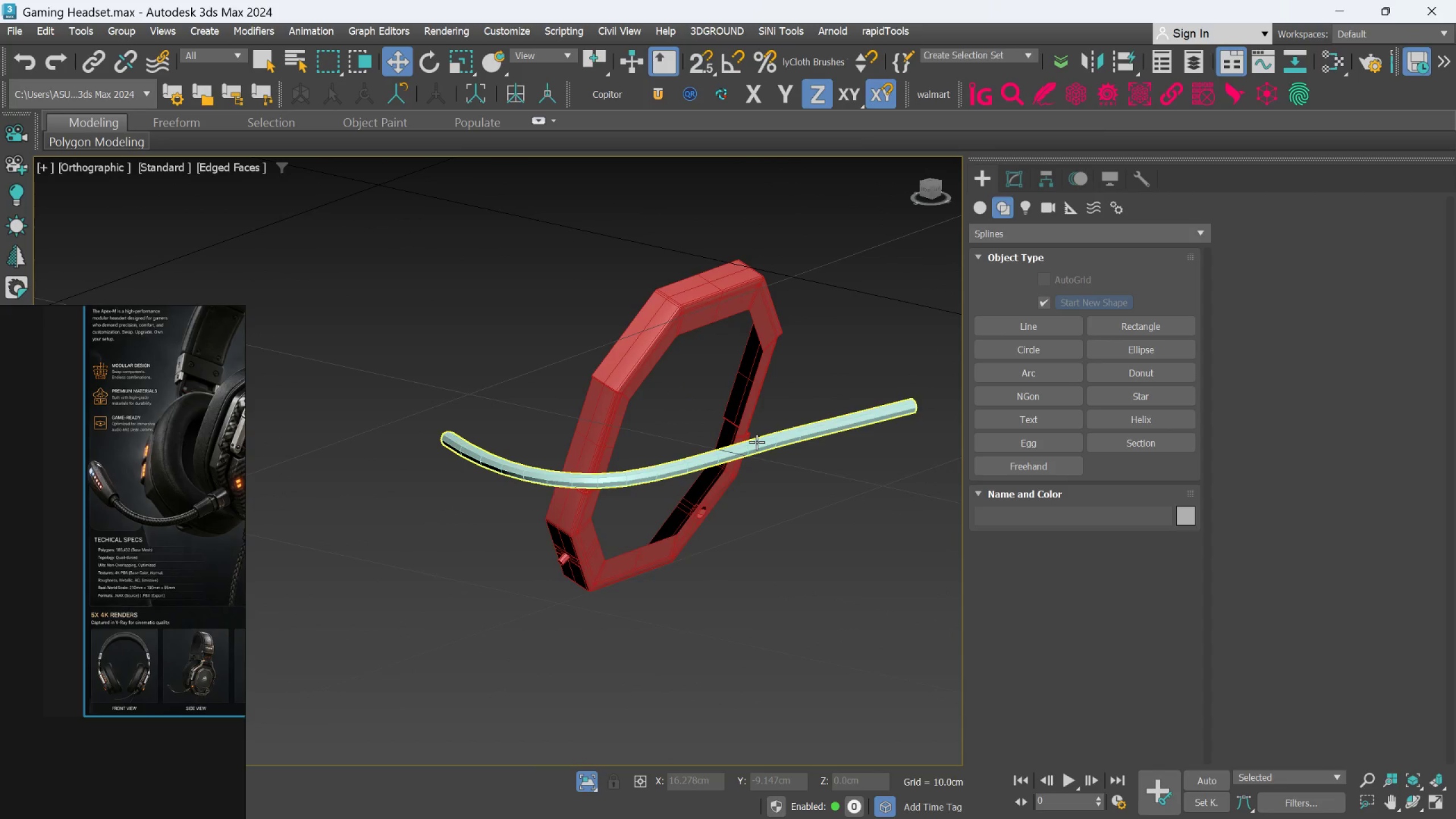 
left_click([756, 442])
 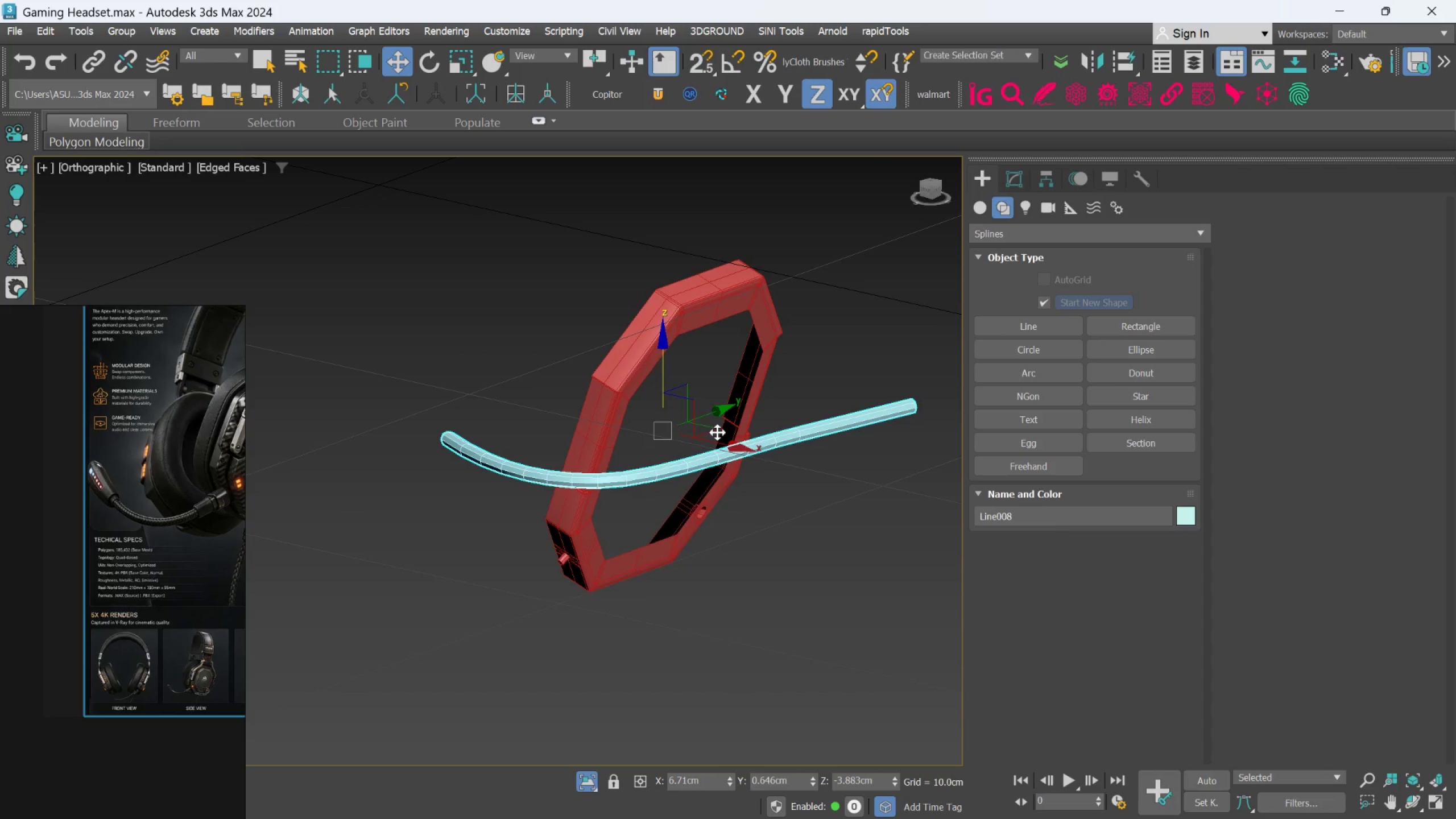 
left_click_drag(start_coordinate=[710, 432], to_coordinate=[383, 582])
 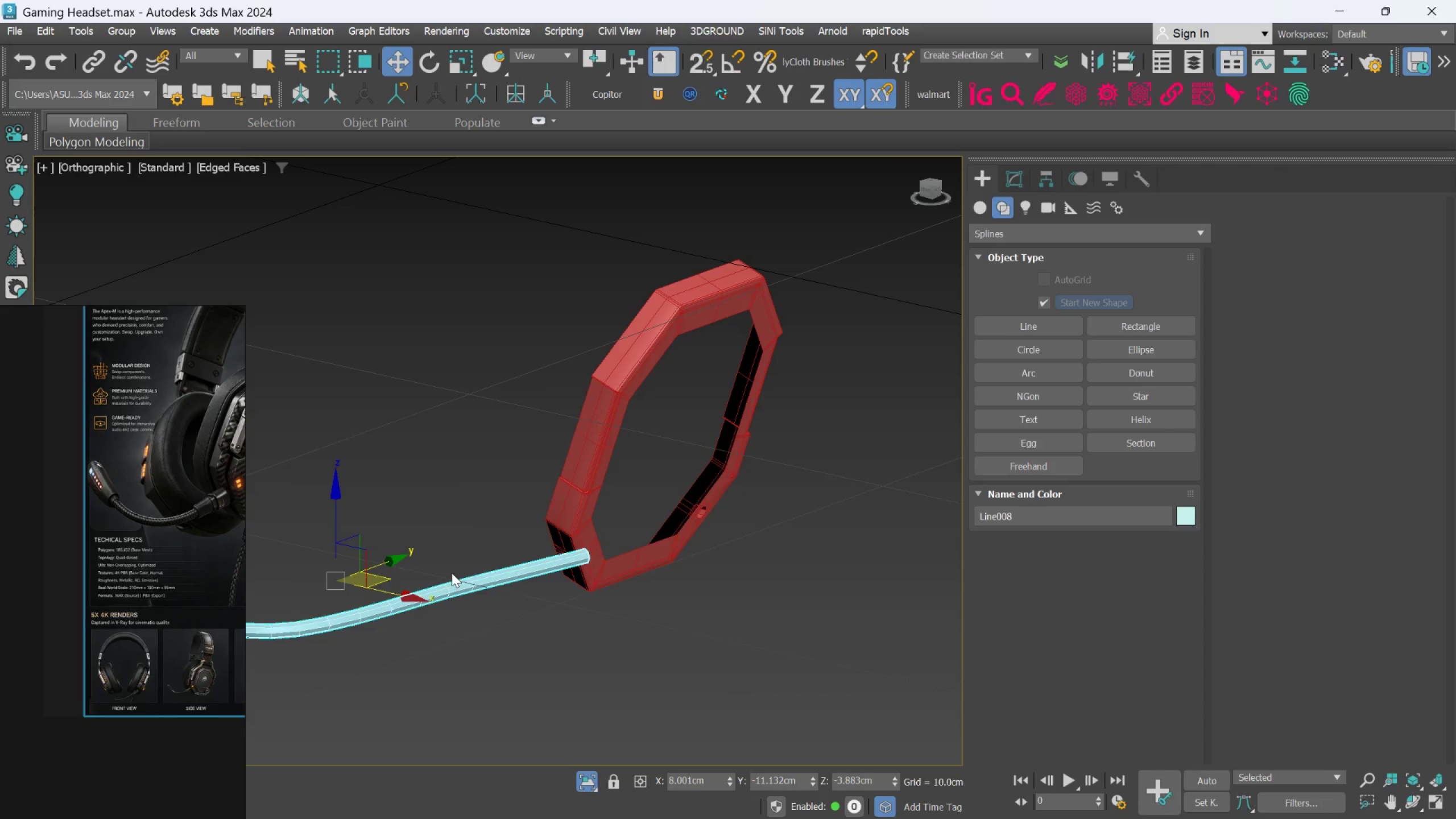 
scroll: coordinate [491, 568], scroll_direction: up, amount: 3.0
 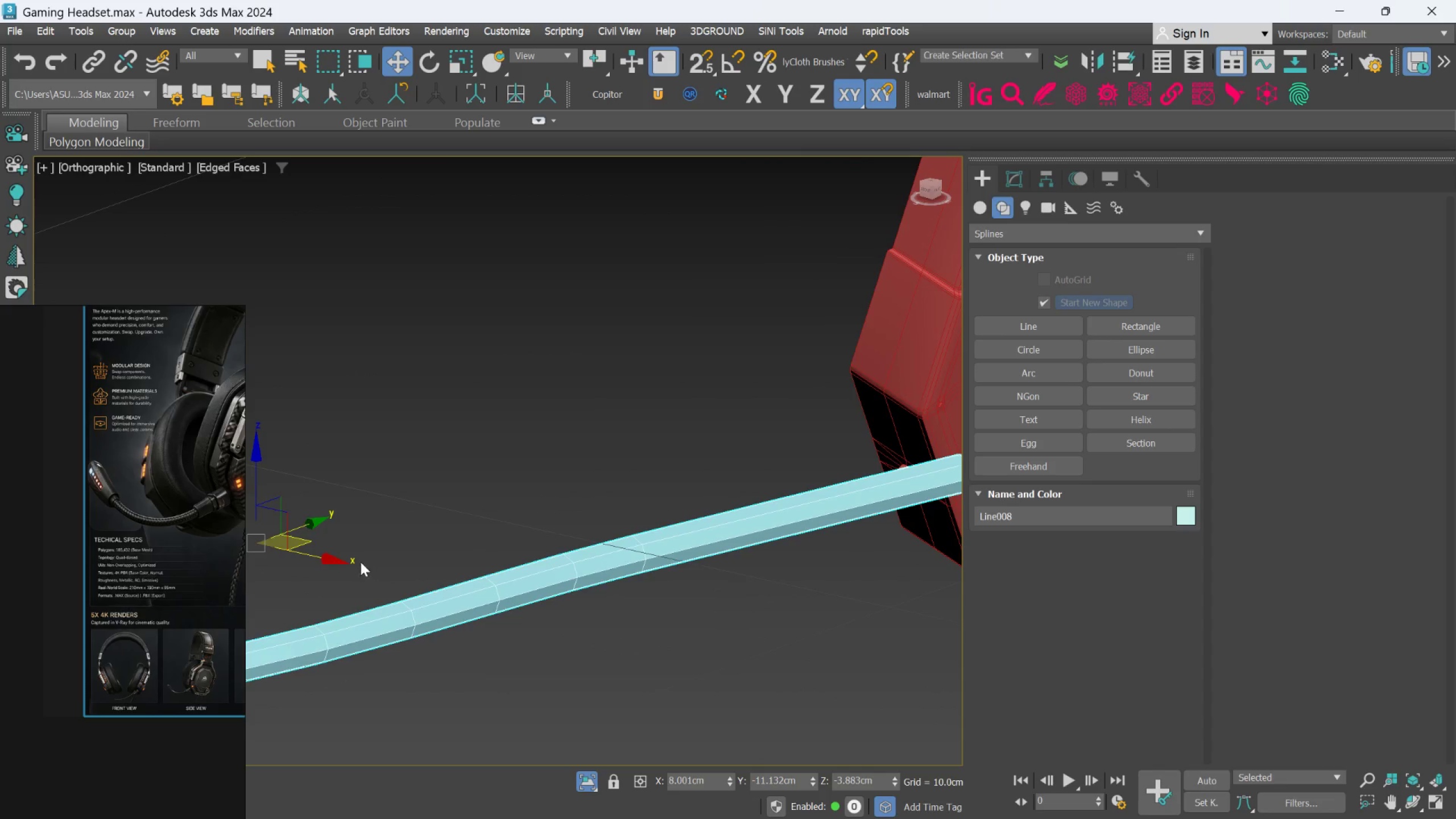 
left_click_drag(start_coordinate=[344, 562], to_coordinate=[289, 518])
 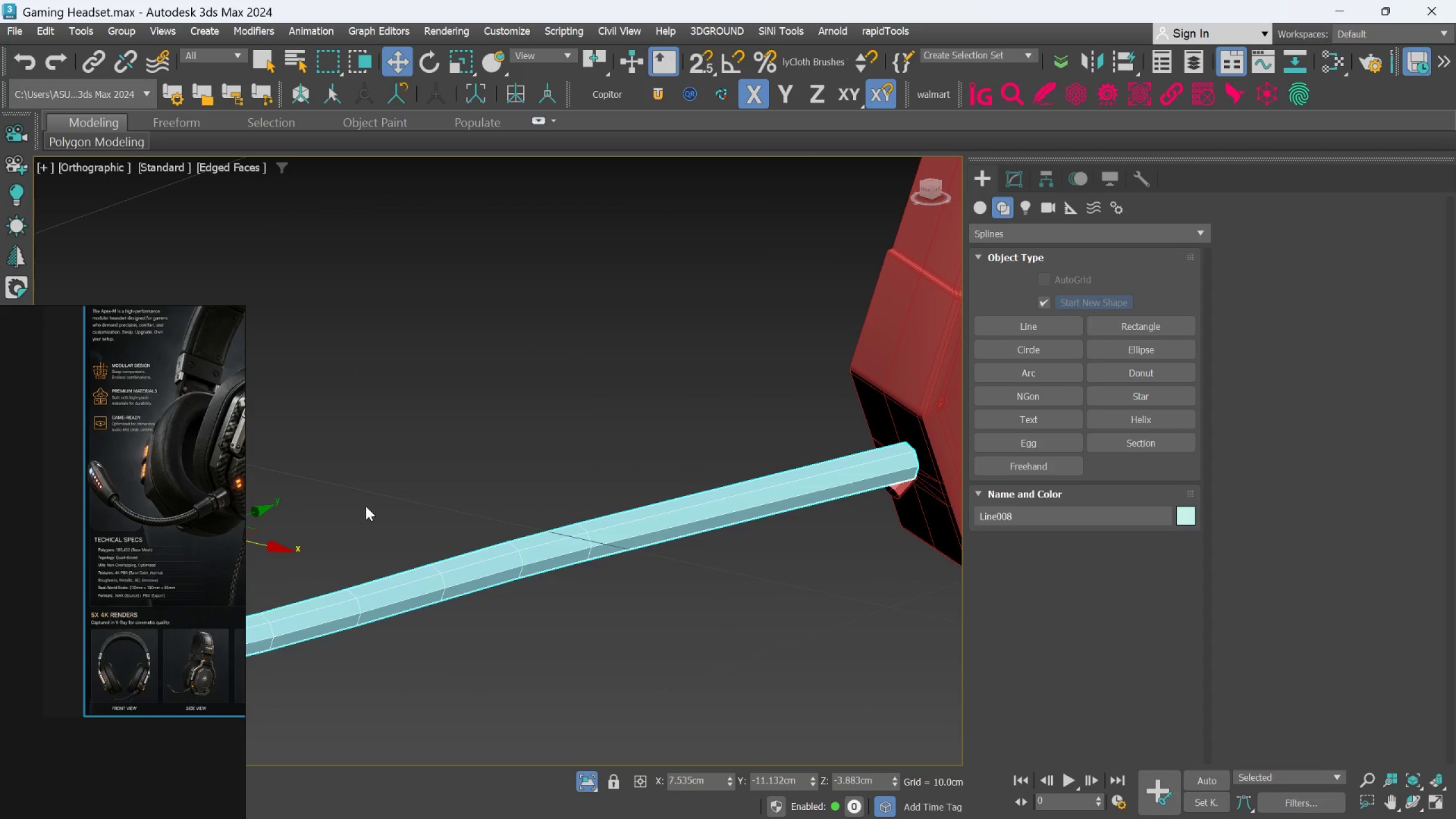 
hold_key(key=AltLeft, duration=0.67)
 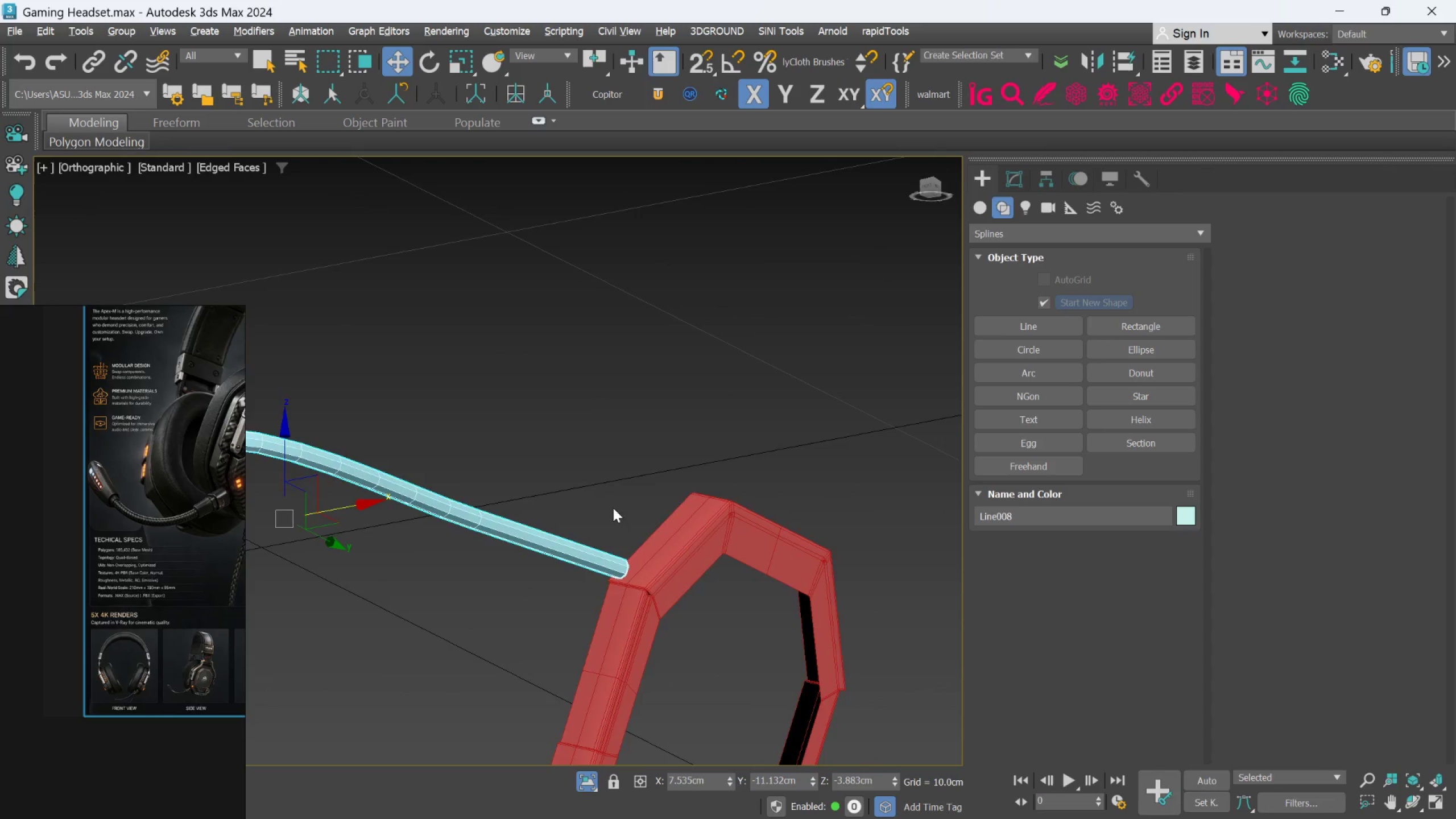 
scroll: coordinate [615, 532], scroll_direction: down, amount: 5.0
 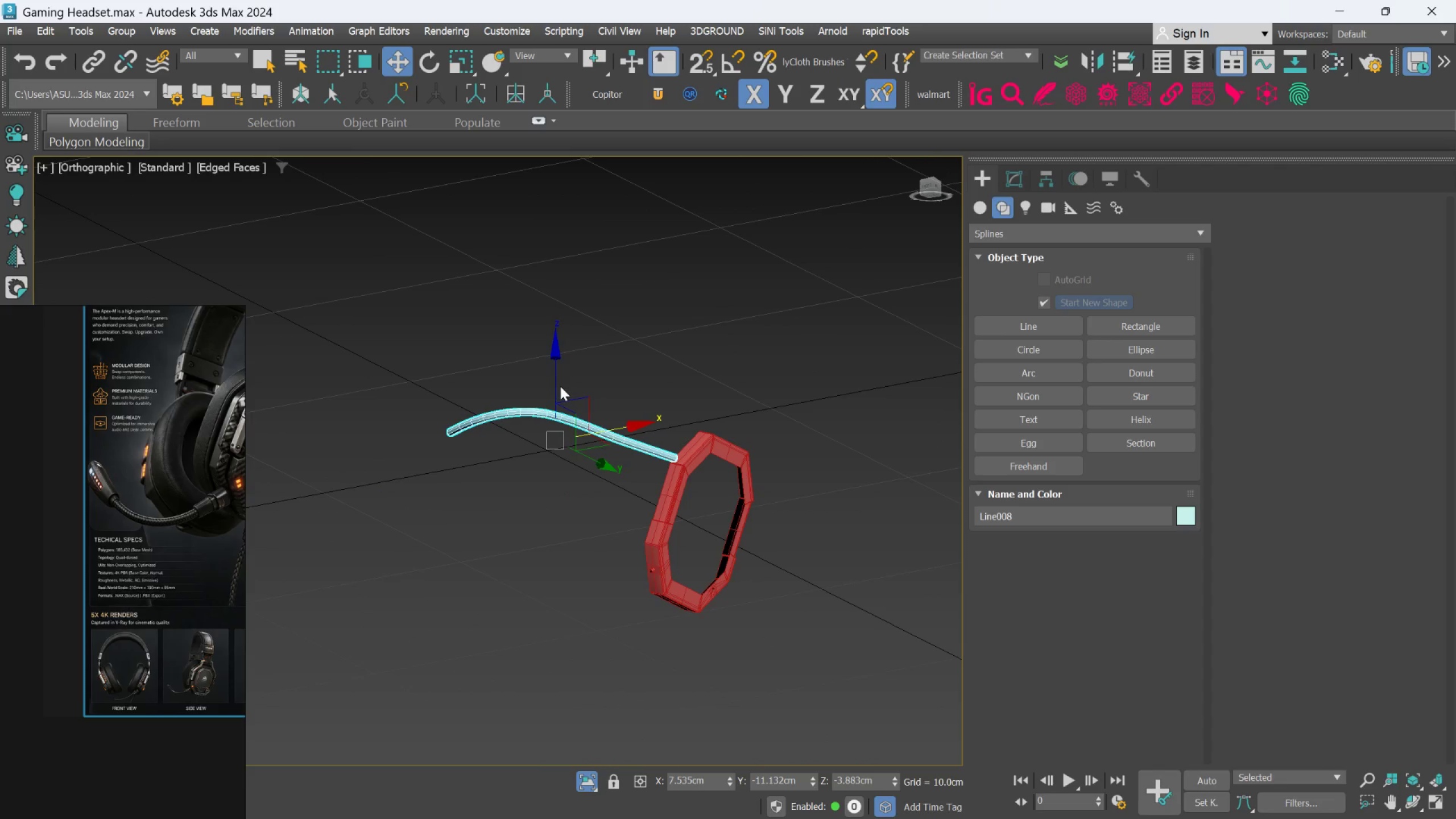 
left_click_drag(start_coordinate=[554, 385], to_coordinate=[500, 519])
 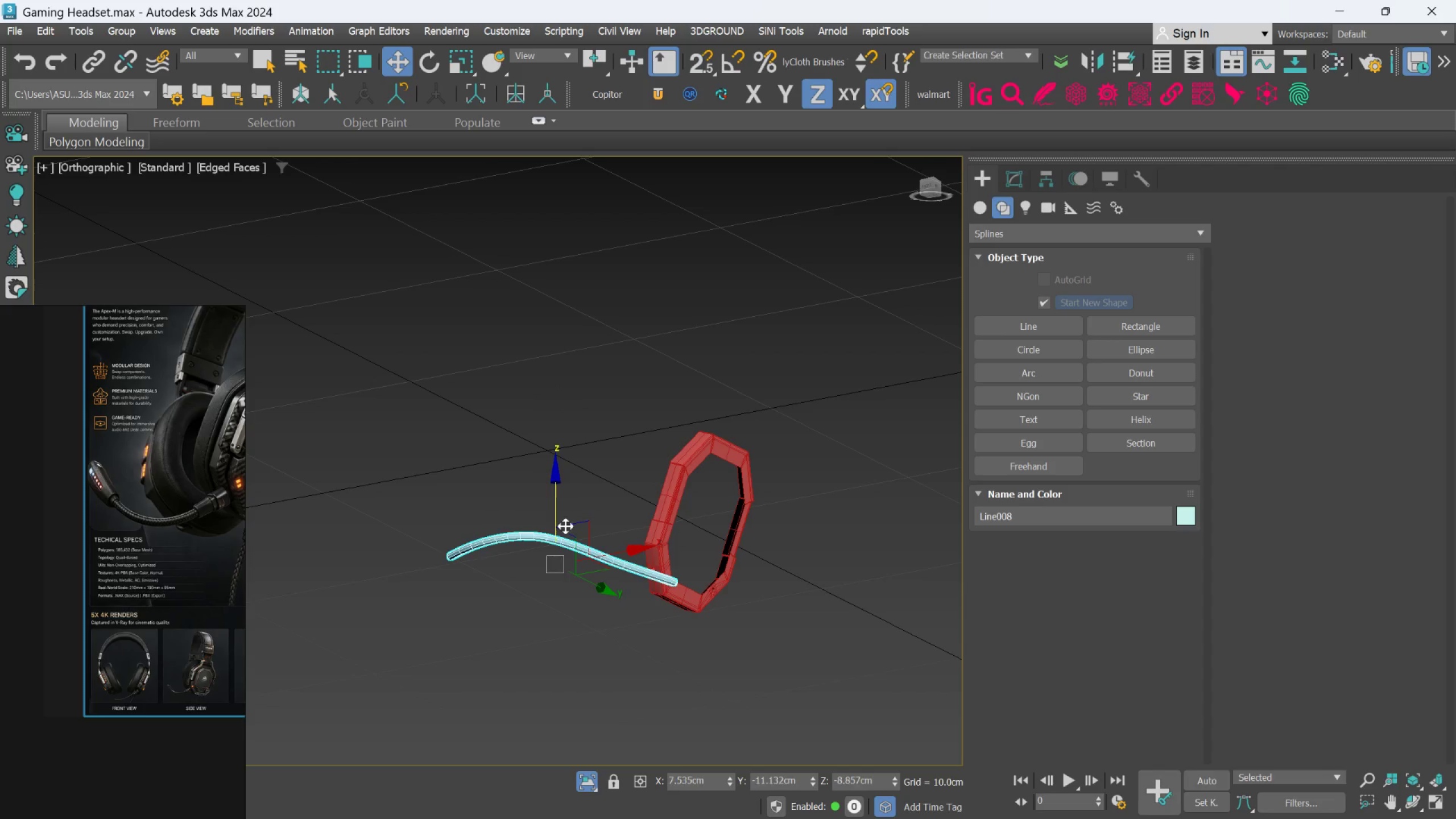 
hold_key(key=AltLeft, duration=0.78)
 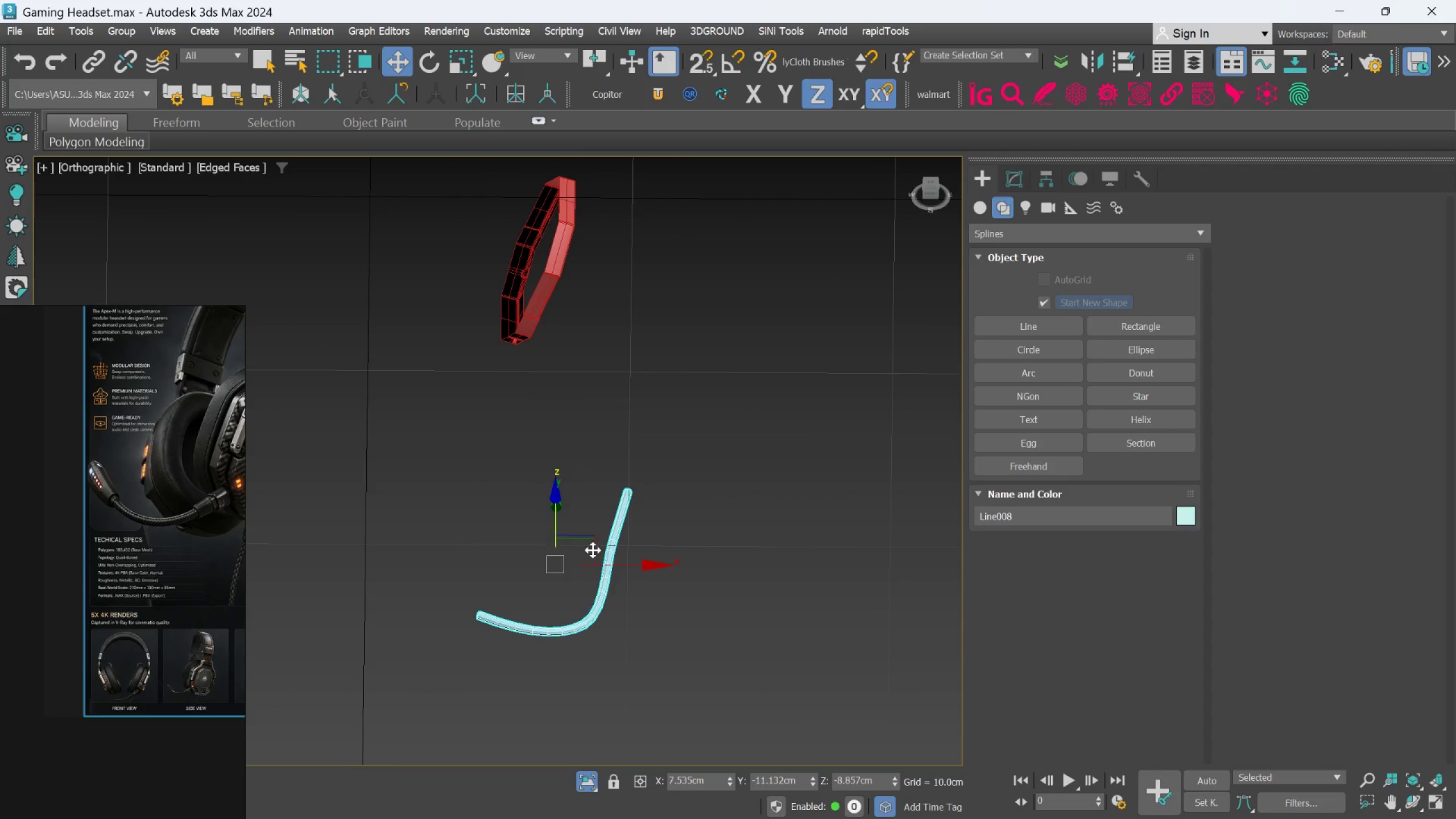 
left_click_drag(start_coordinate=[594, 549], to_coordinate=[486, 408])
 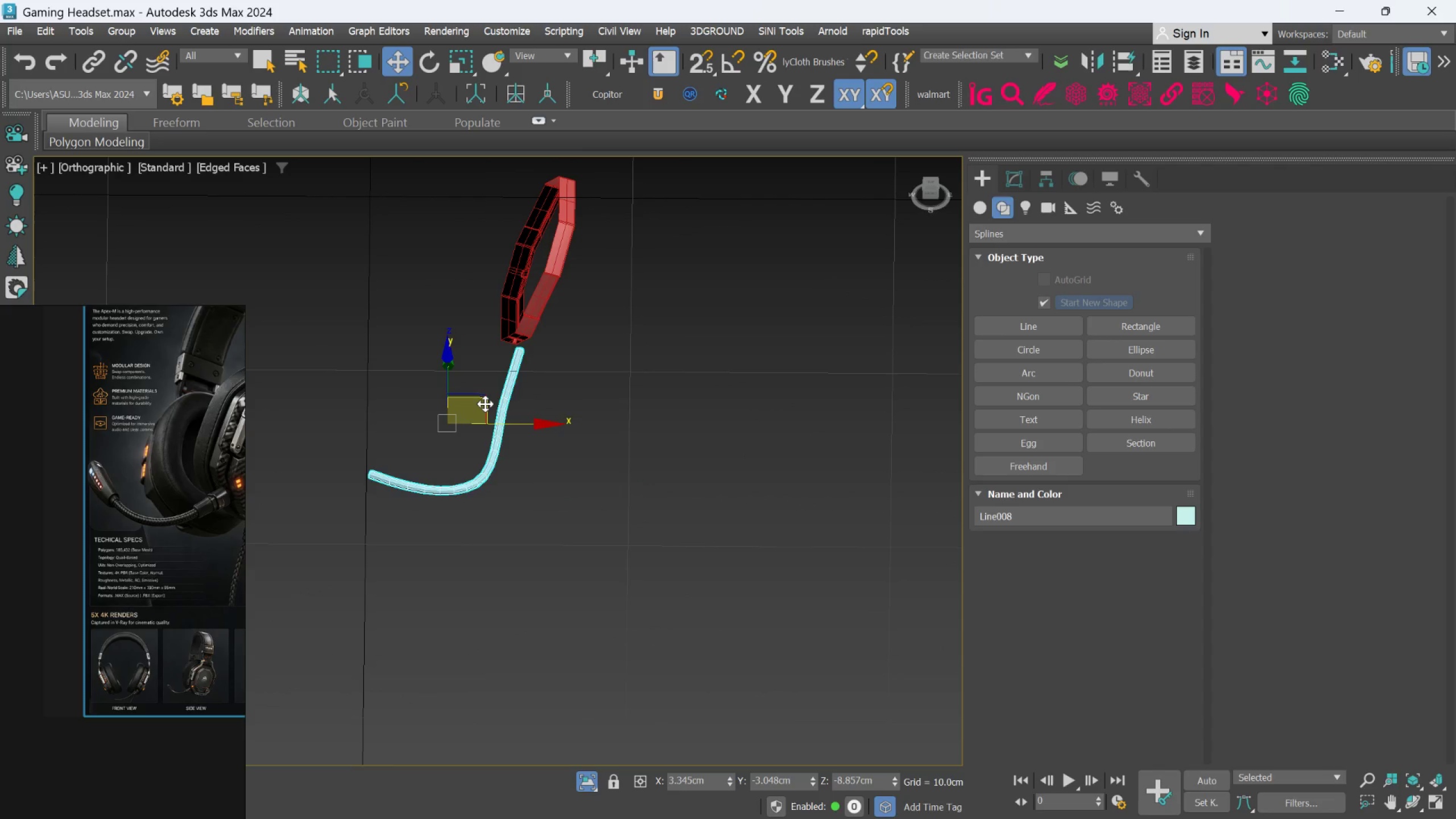 
left_click_drag(start_coordinate=[485, 404], to_coordinate=[479, 390])
 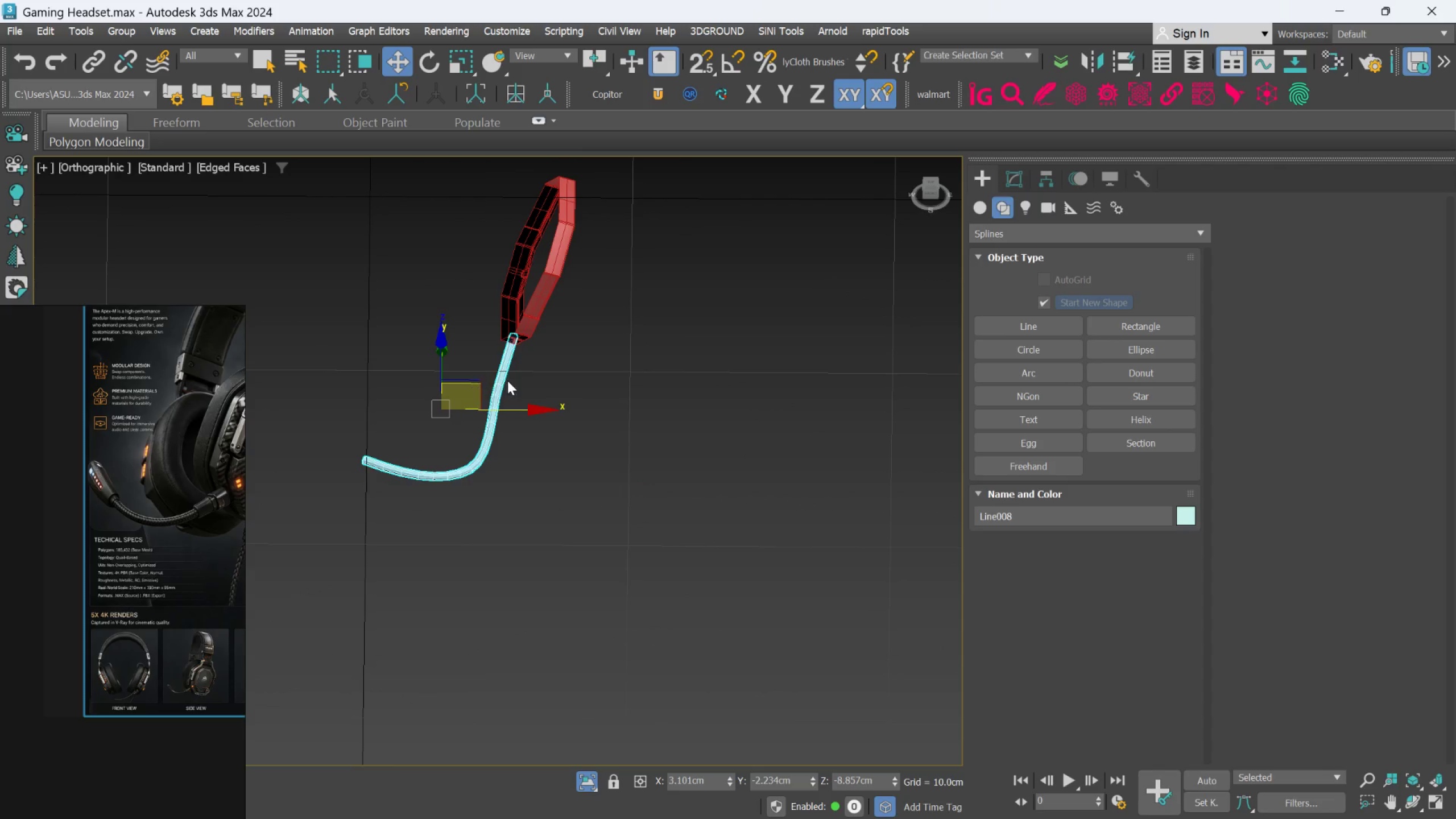 
hold_key(key=AltLeft, duration=0.88)
 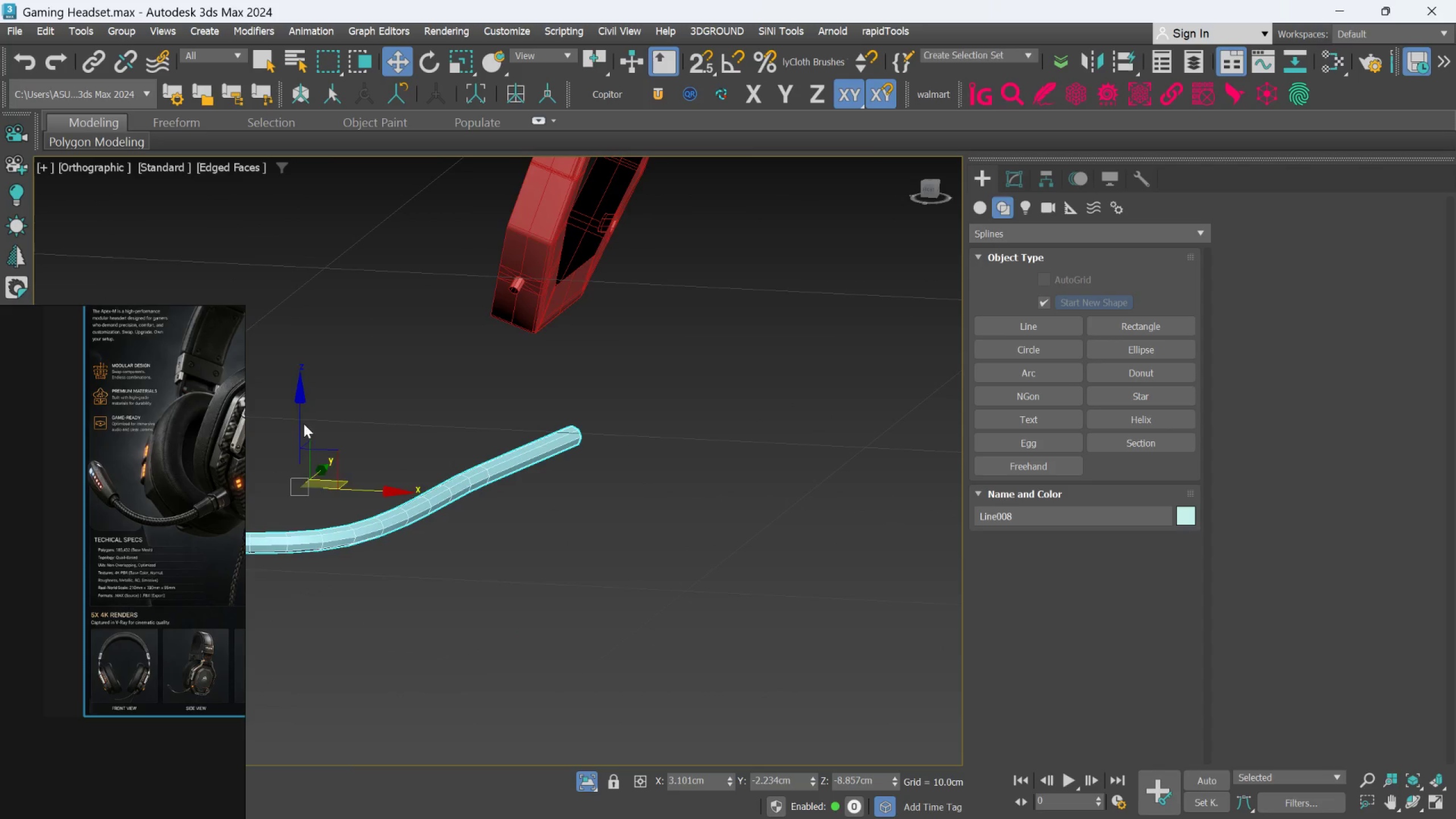 
scroll: coordinate [547, 324], scroll_direction: up, amount: 5.0
 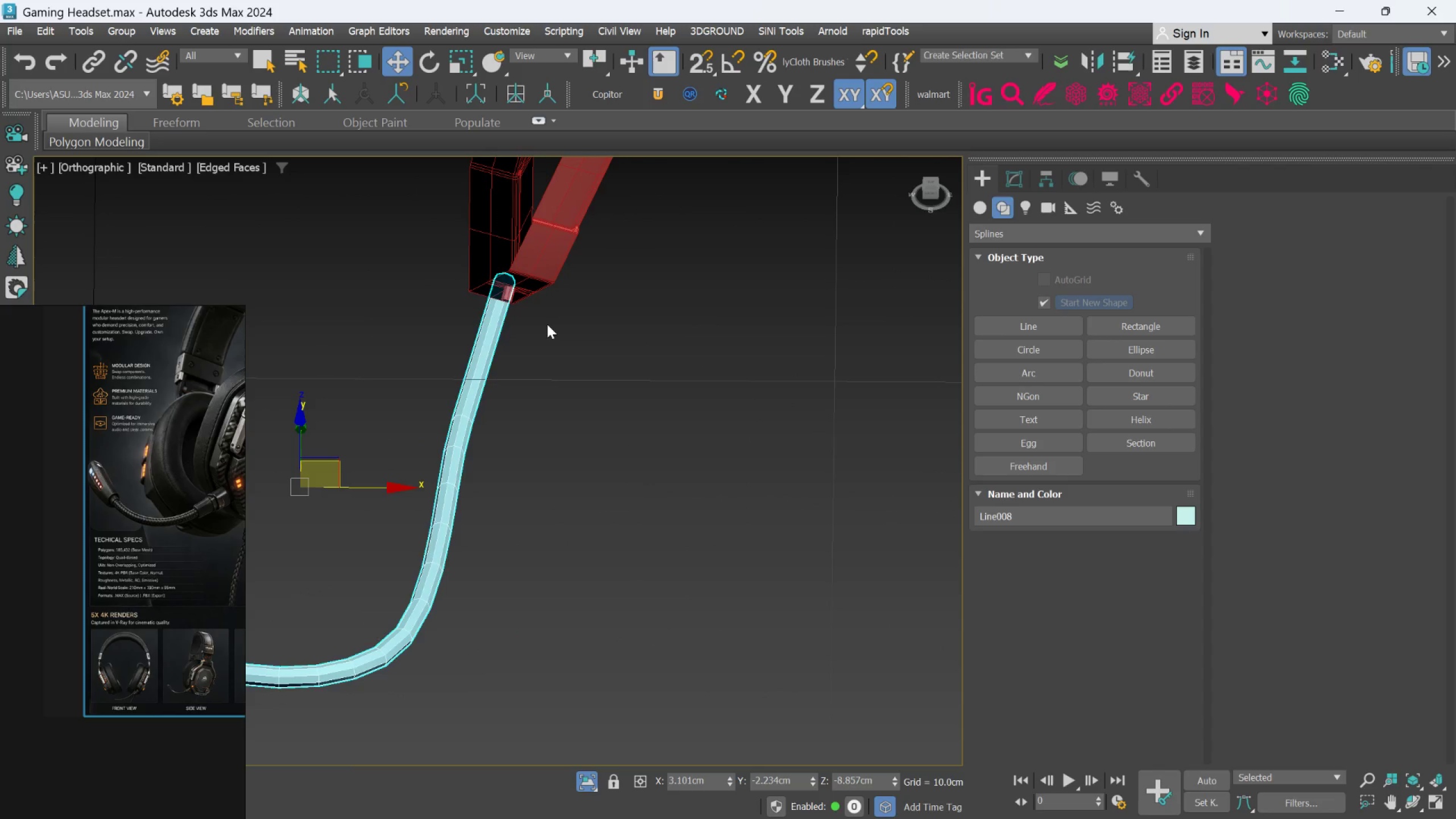 
left_click_drag(start_coordinate=[303, 424], to_coordinate=[264, 248])
 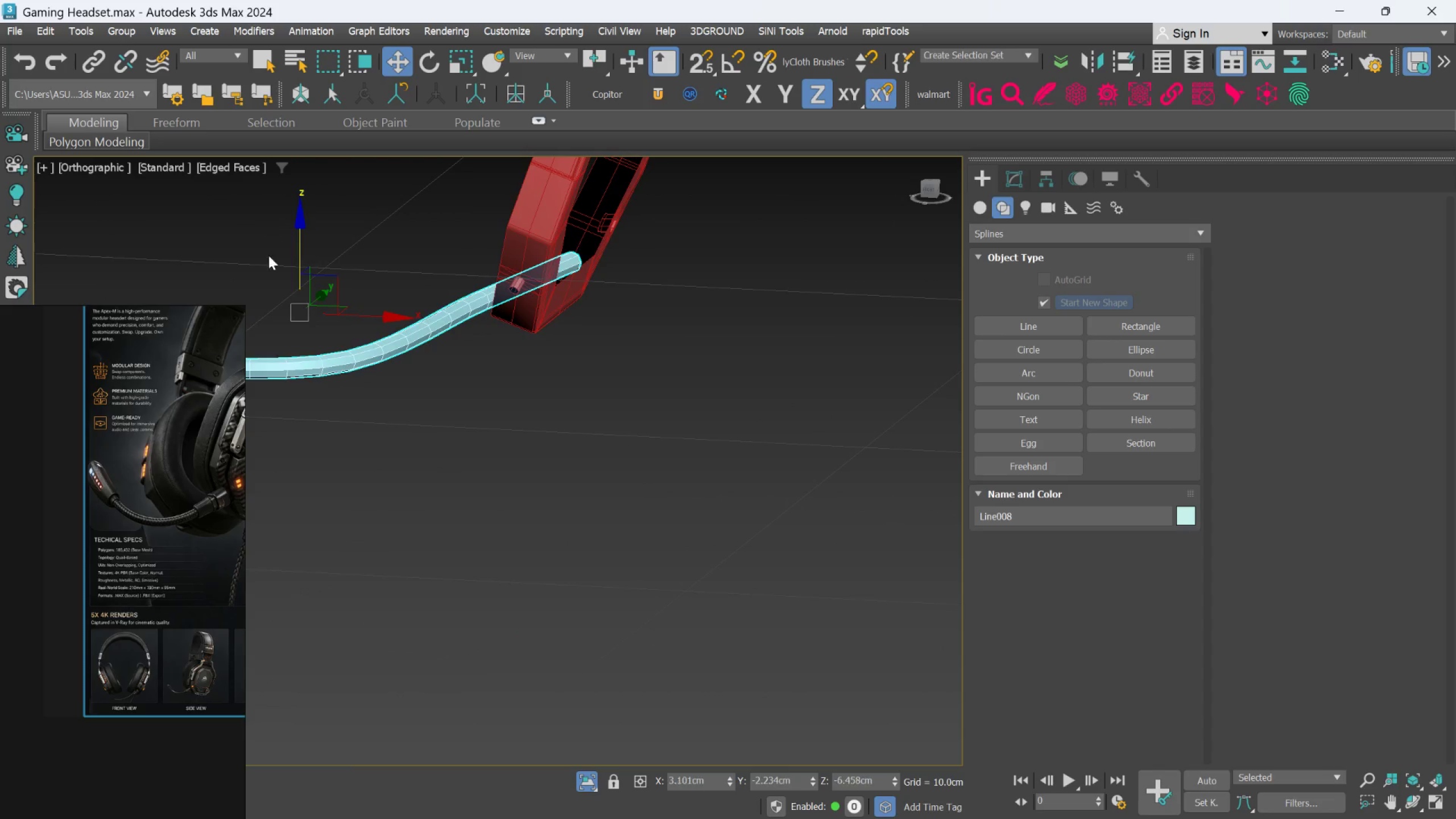 
hold_key(key=AltLeft, duration=0.76)
 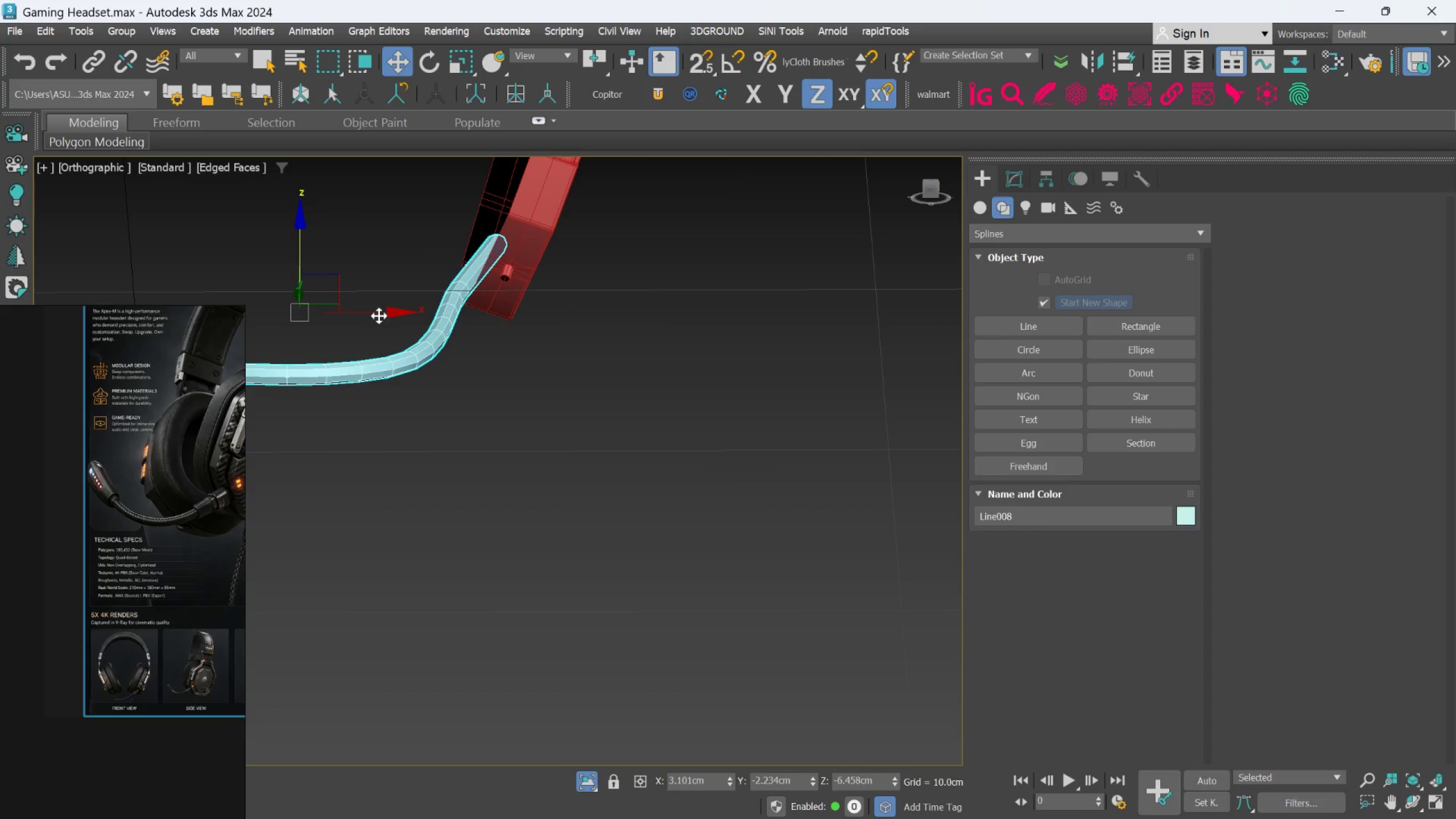 
left_click_drag(start_coordinate=[379, 316], to_coordinate=[403, 340])
 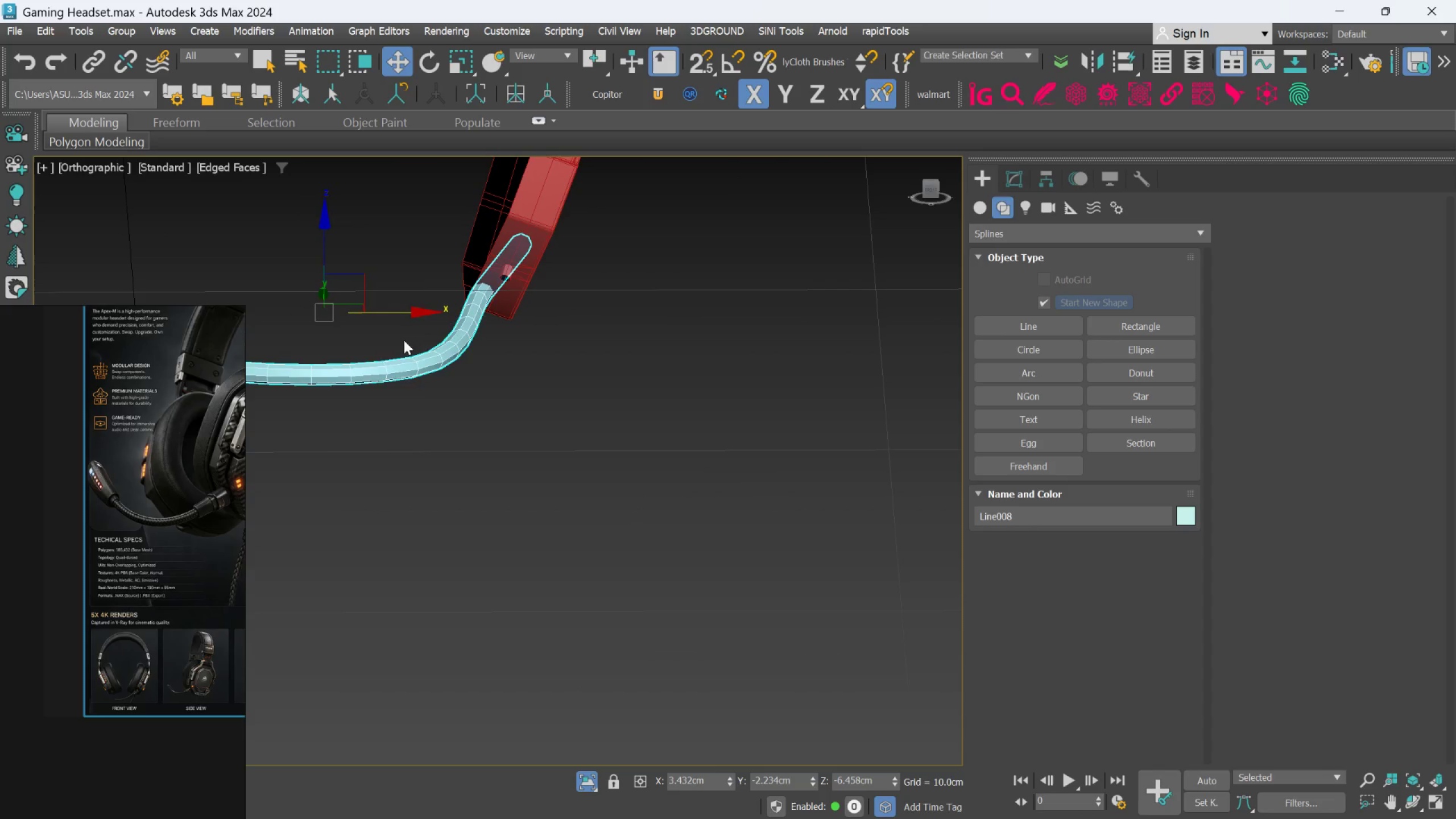 
hold_key(key=AltLeft, duration=0.97)
 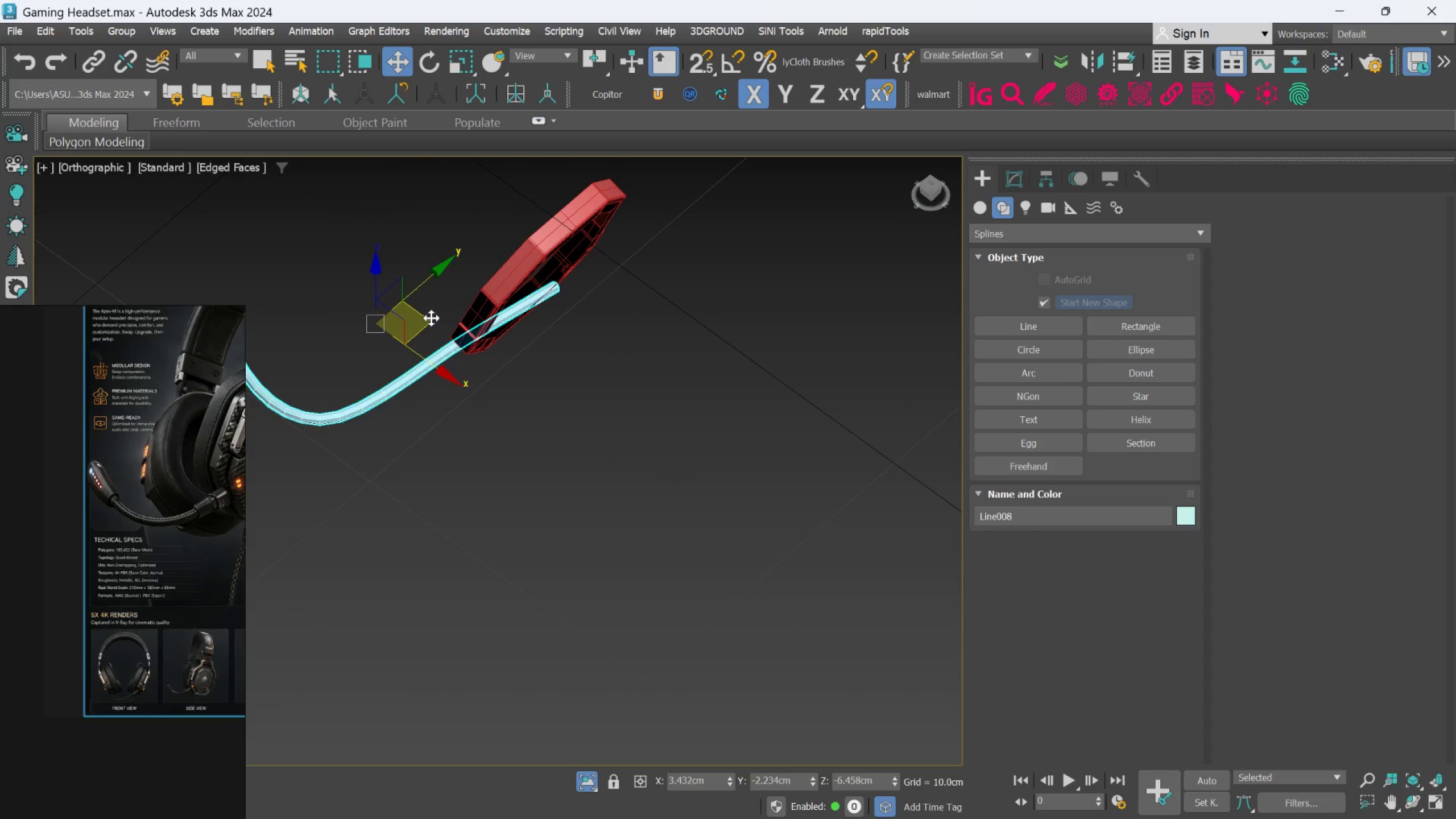 
scroll: coordinate [417, 336], scroll_direction: down, amount: 2.0
 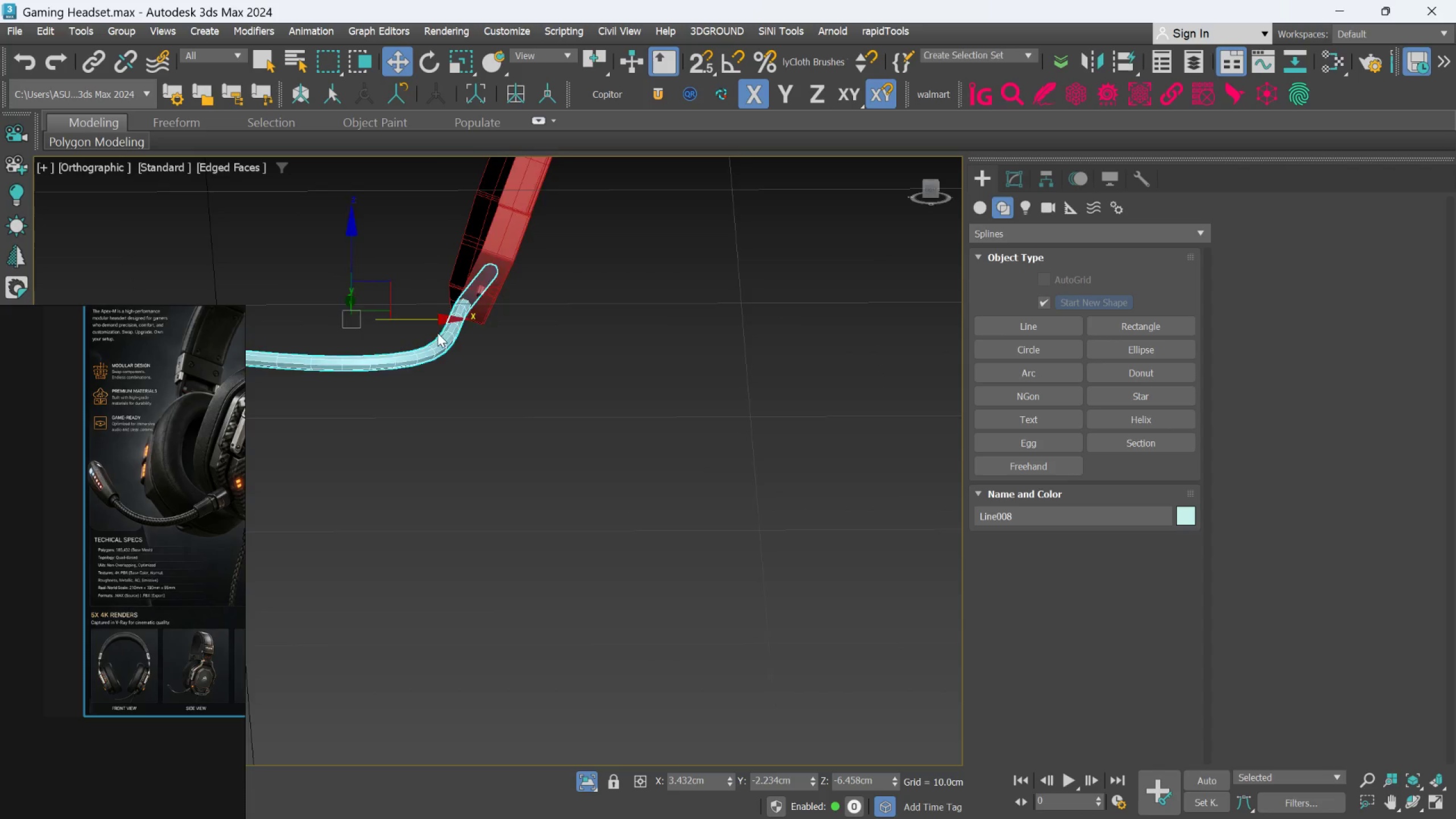 
left_click_drag(start_coordinate=[427, 320], to_coordinate=[359, 351])
 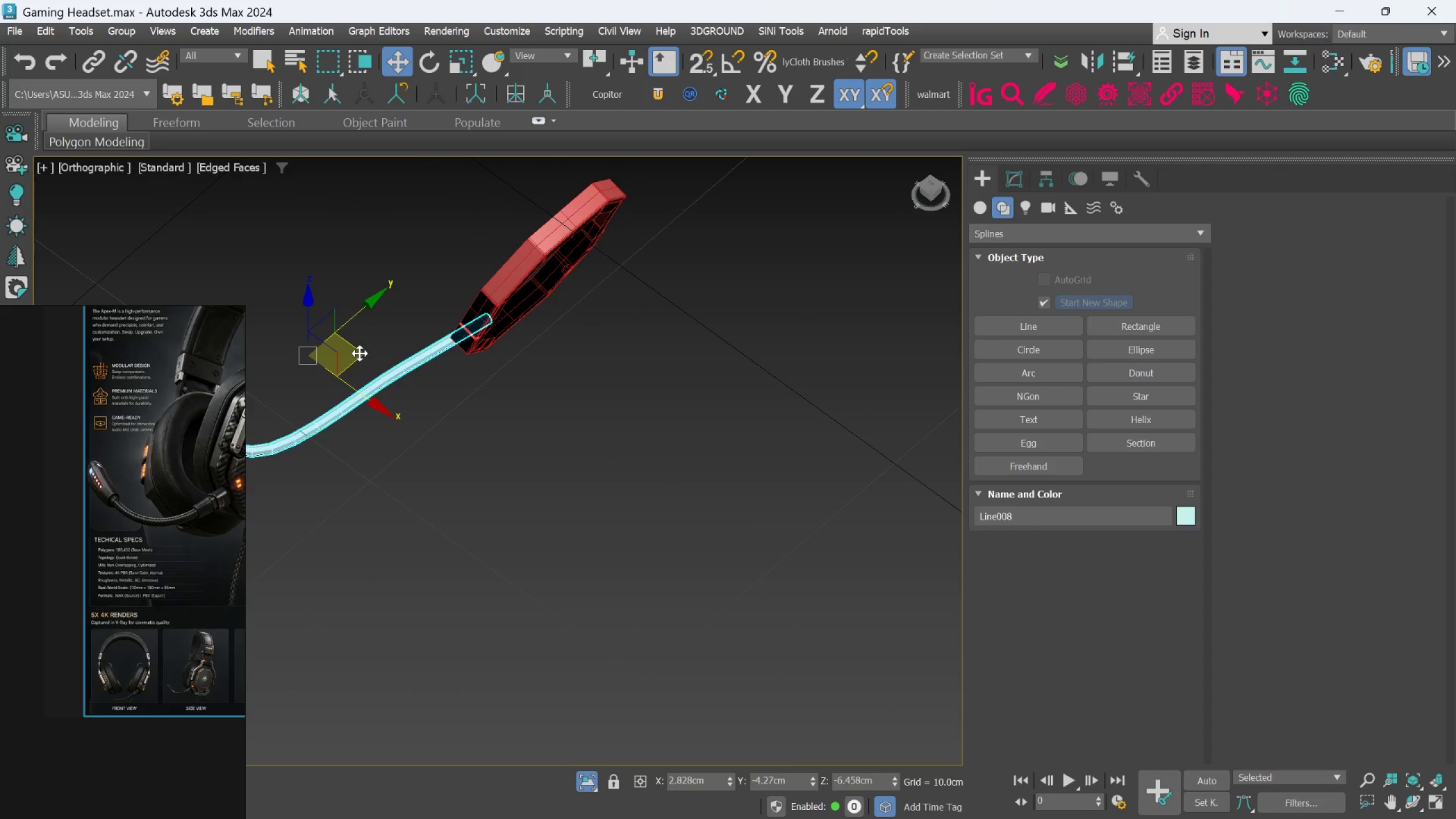 
hold_key(key=AltLeft, duration=0.74)
 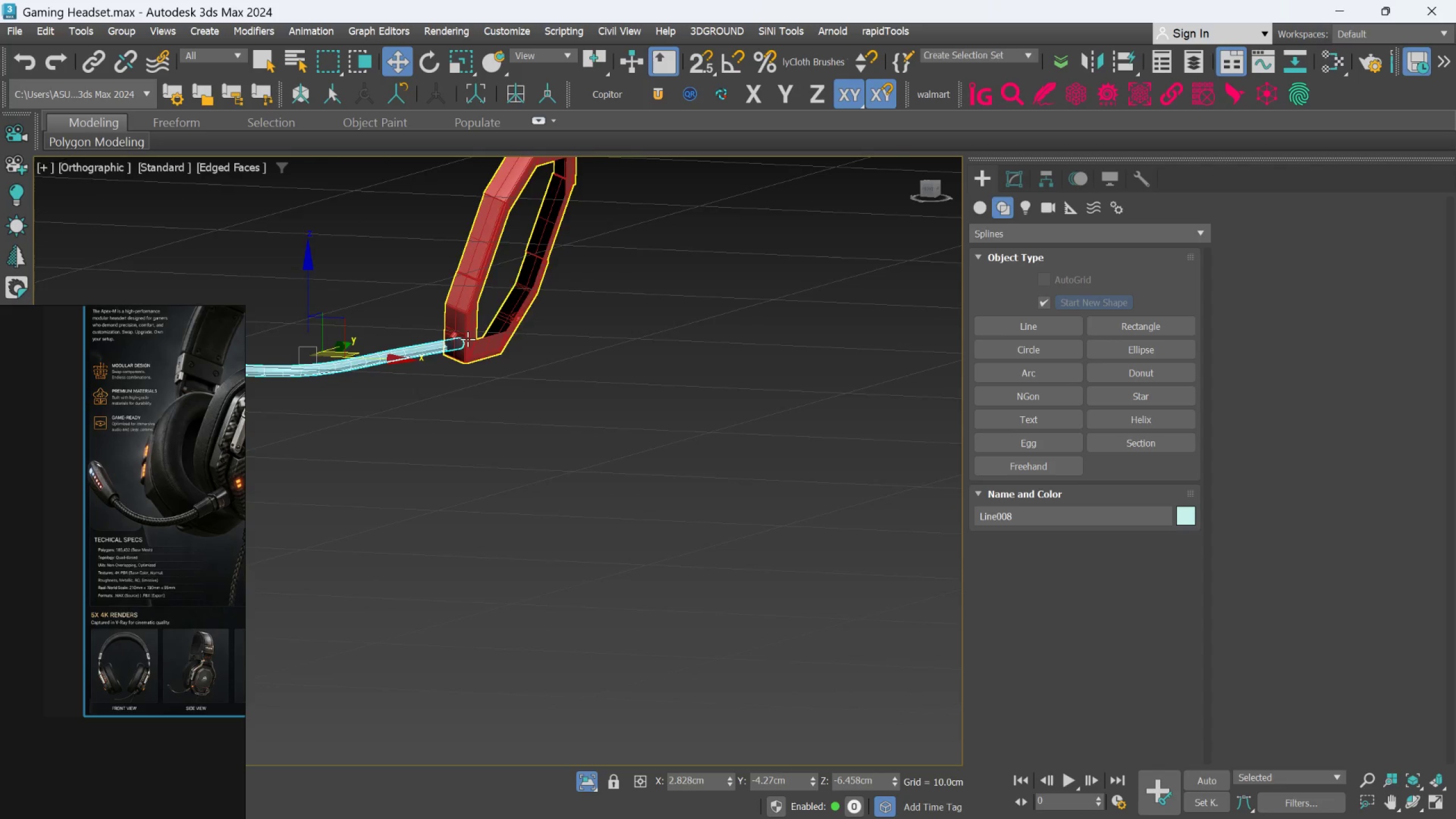 
hold_key(key=AltLeft, duration=0.53)
 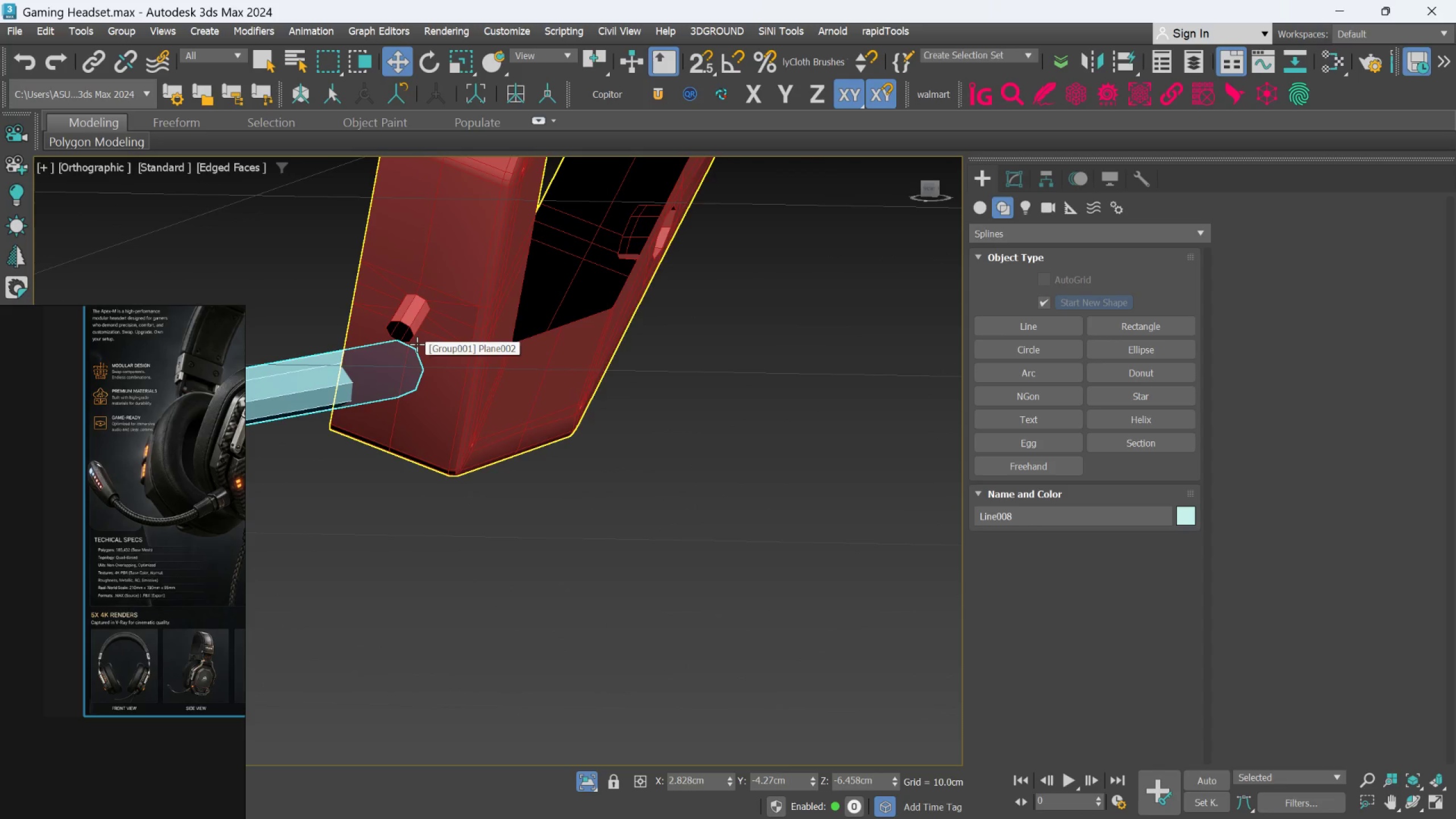 
scroll: coordinate [435, 361], scroll_direction: up, amount: 5.0
 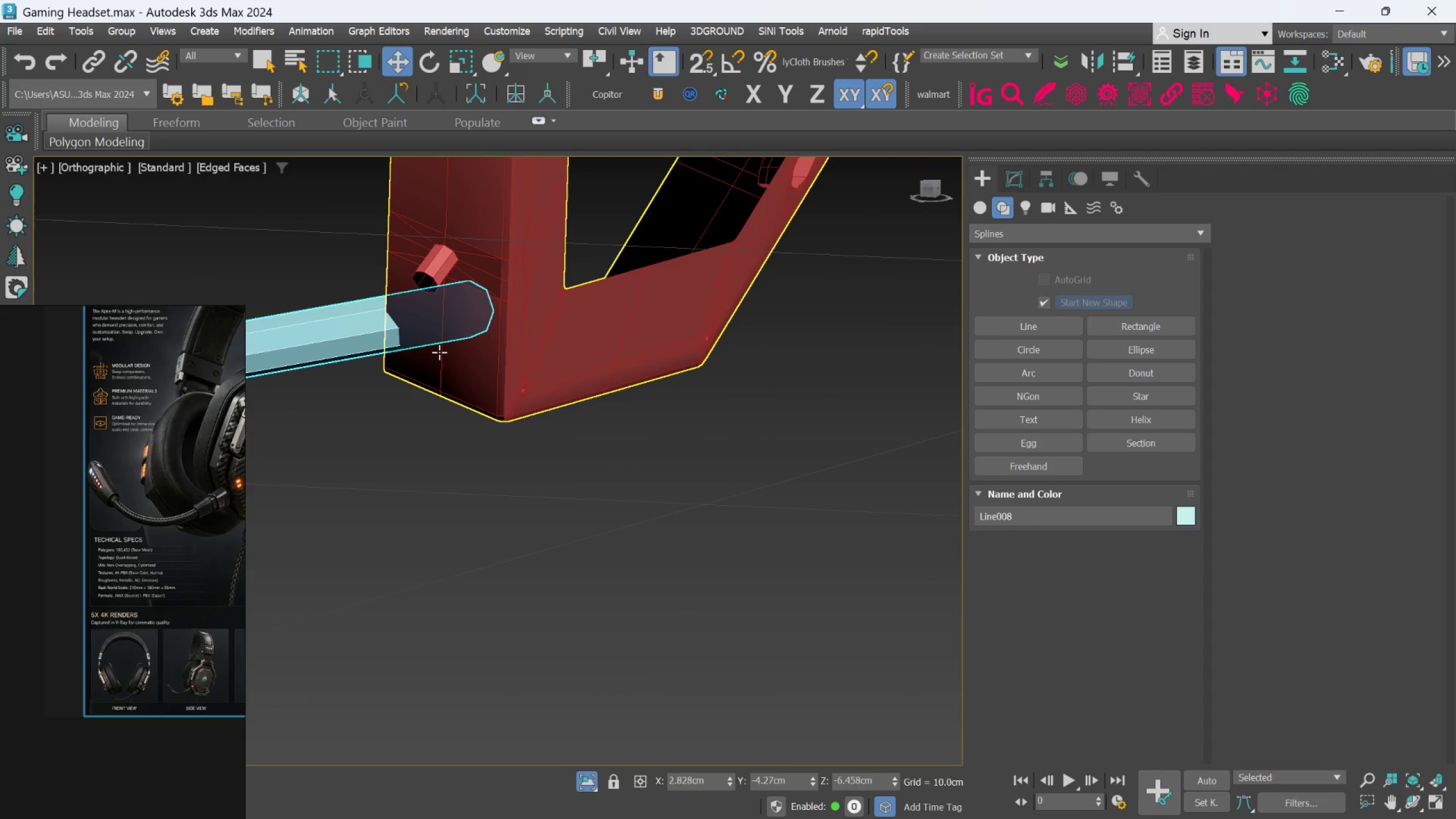 
scroll: coordinate [417, 344], scroll_direction: down, amount: 2.0
 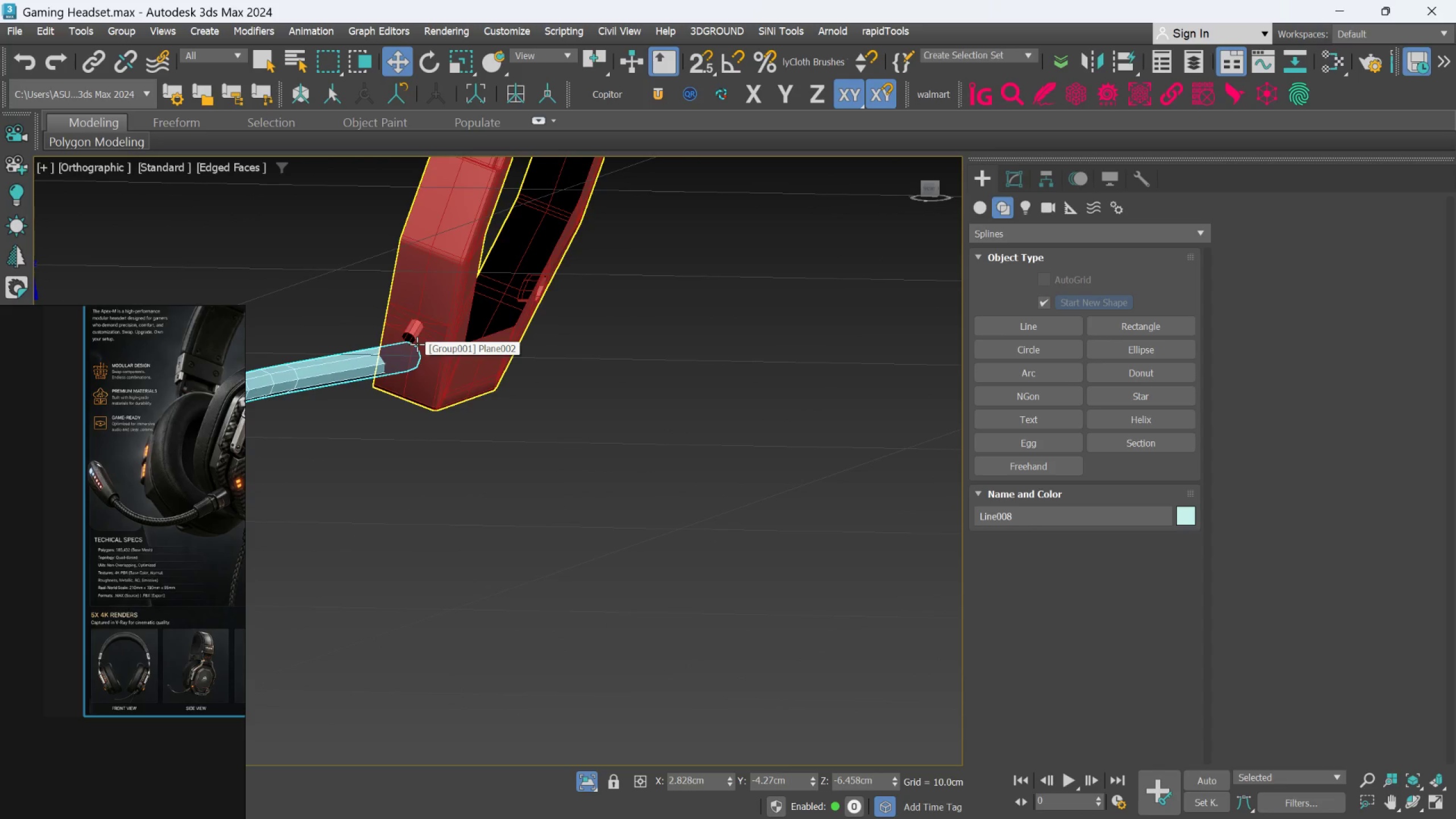 
scroll: coordinate [410, 333], scroll_direction: none, amount: 0.0
 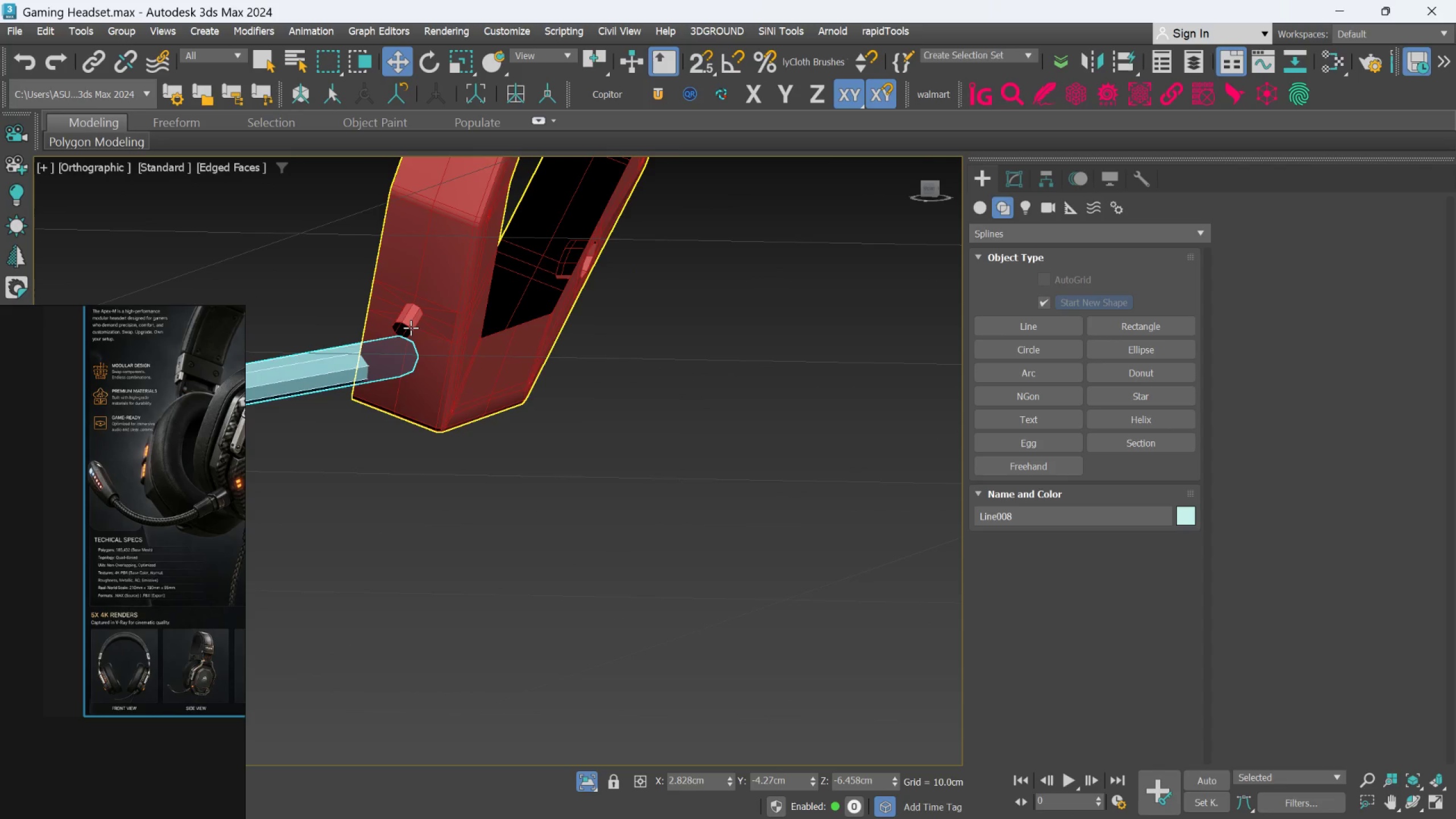 
scroll: coordinate [408, 326], scroll_direction: up, amount: 6.0
 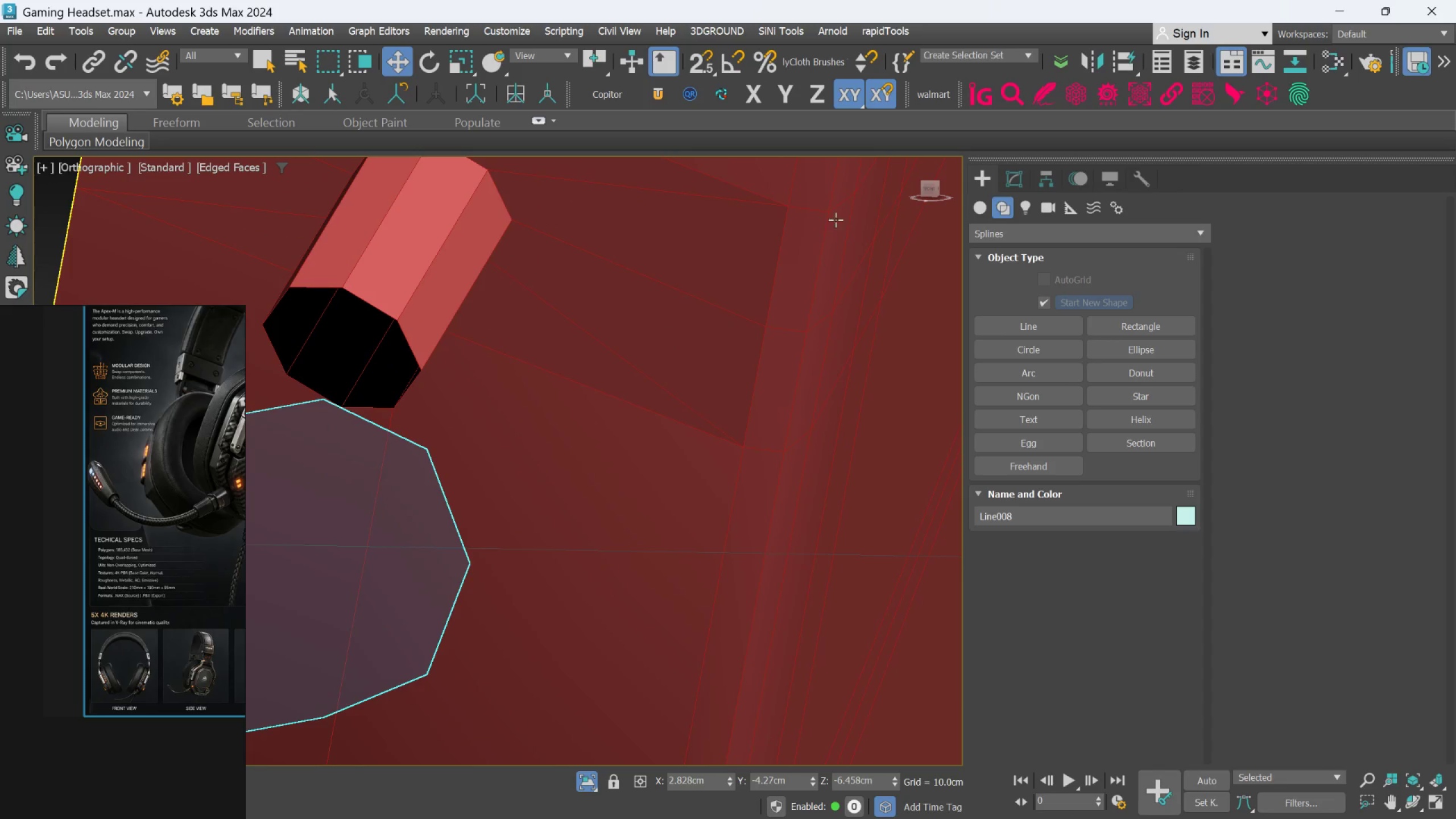 
scroll: coordinate [664, 440], scroll_direction: down, amount: 12.0
 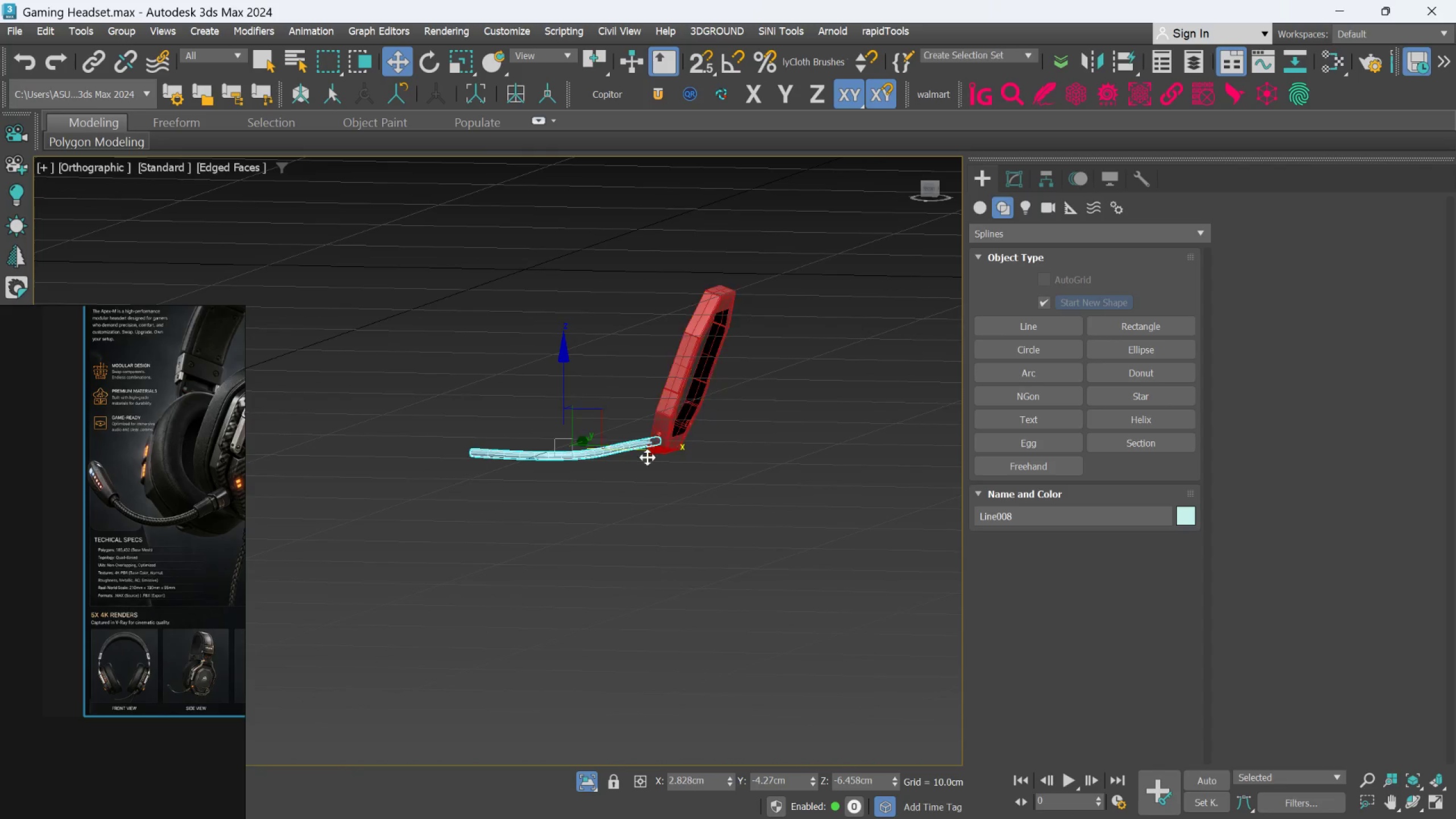 
scroll: coordinate [619, 434], scroll_direction: up, amount: 5.0
 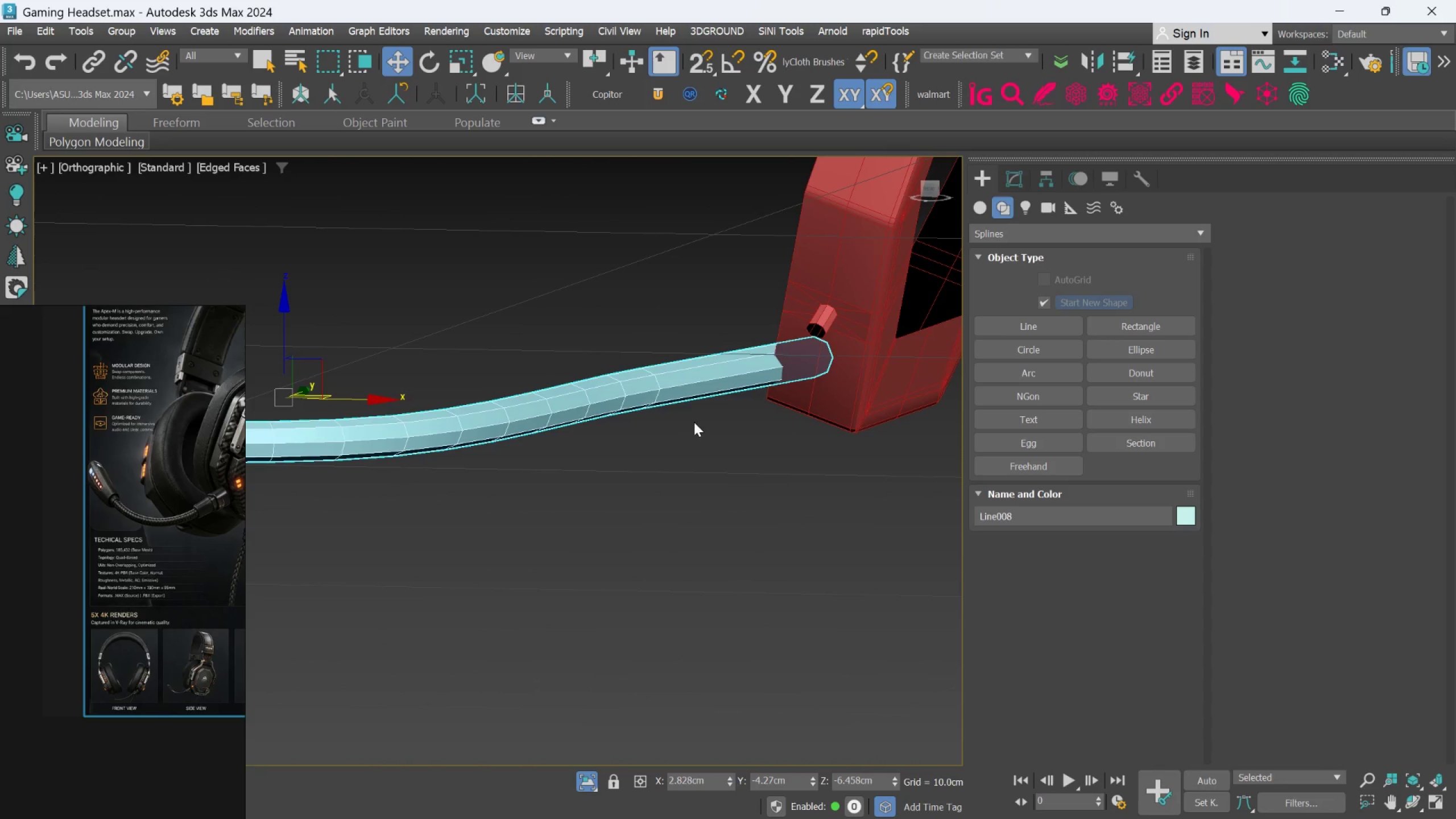 
left_click([658, 387])
 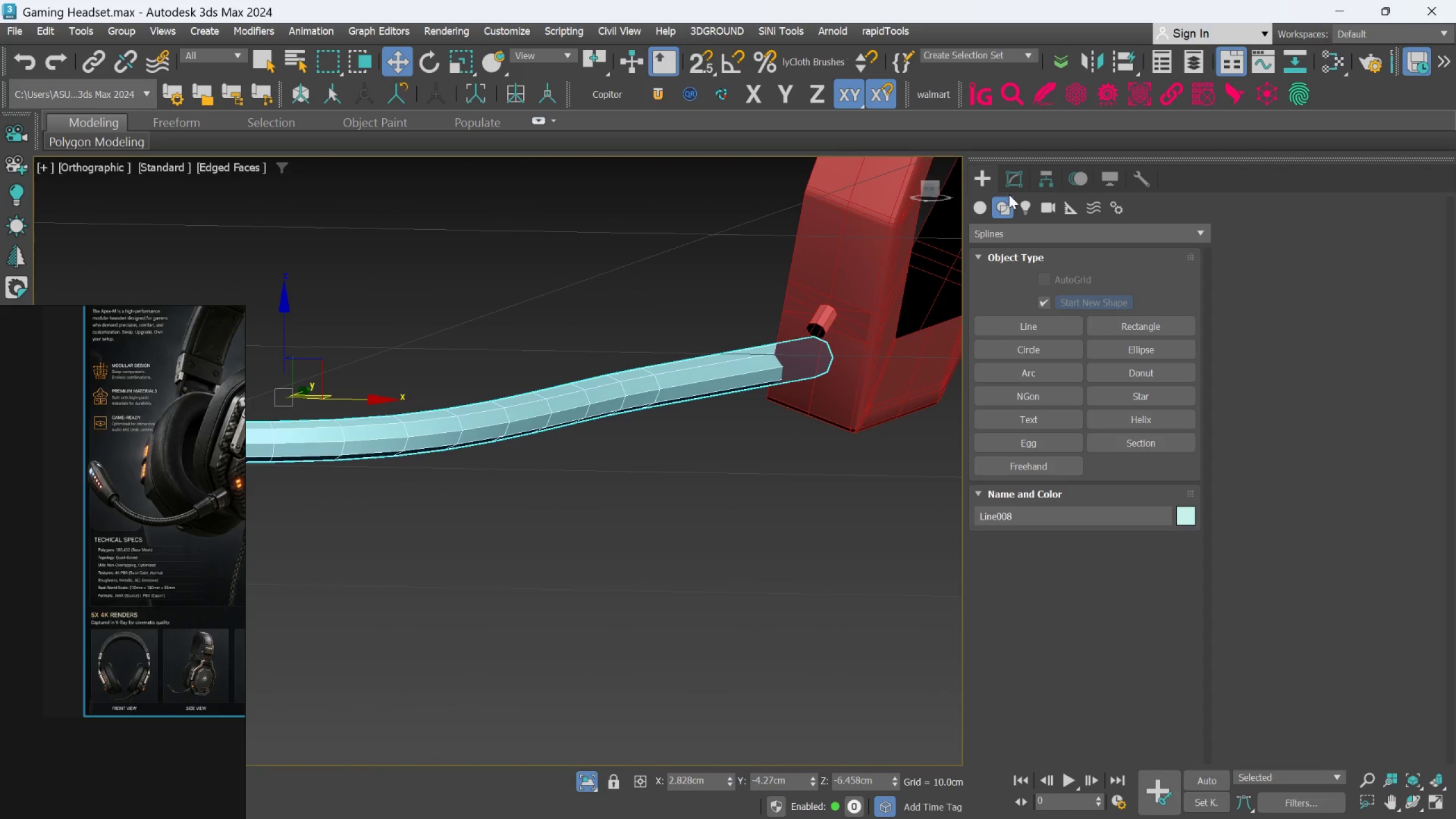 
left_click([1015, 187])
 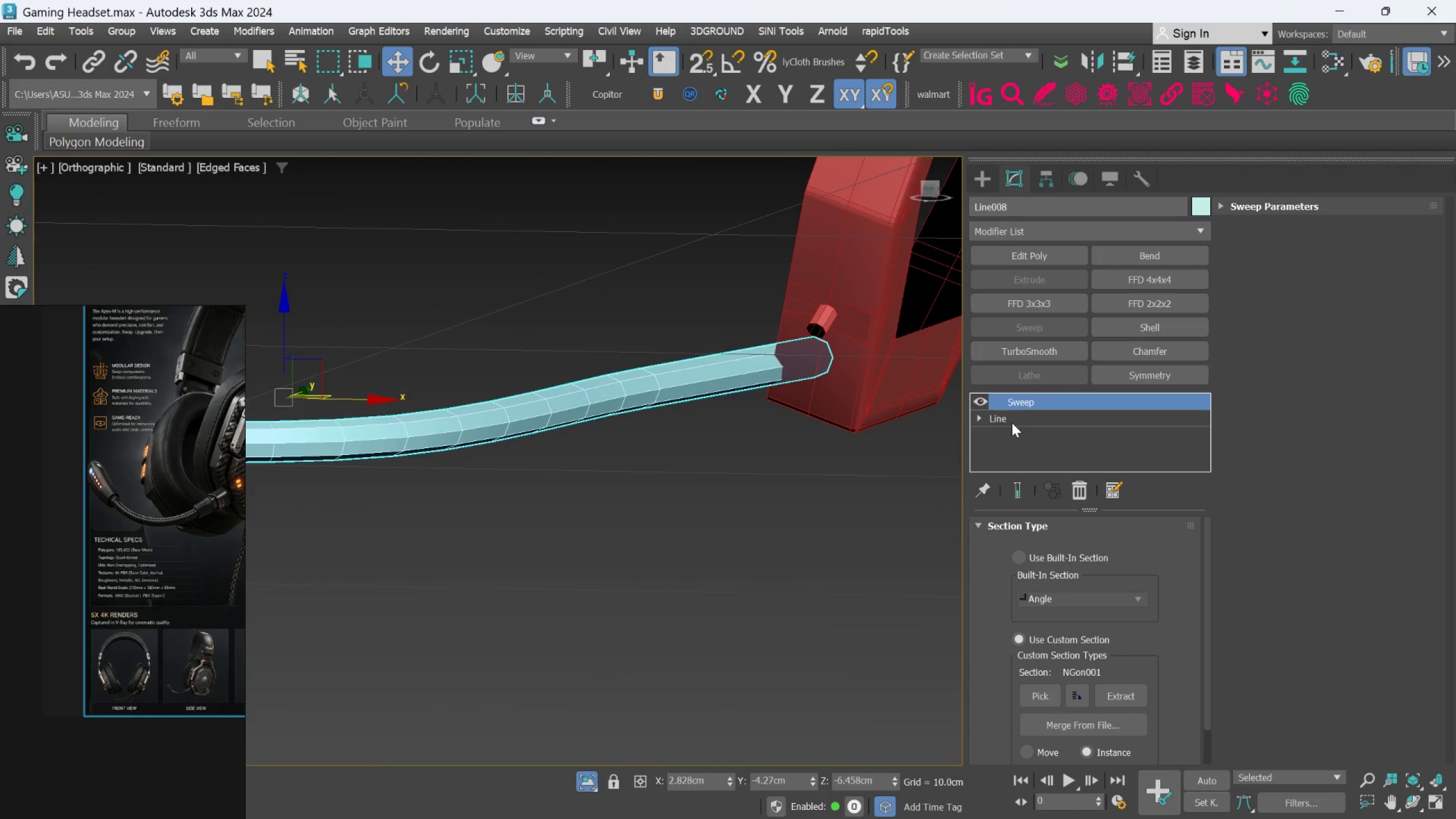 
left_click([1013, 416])
 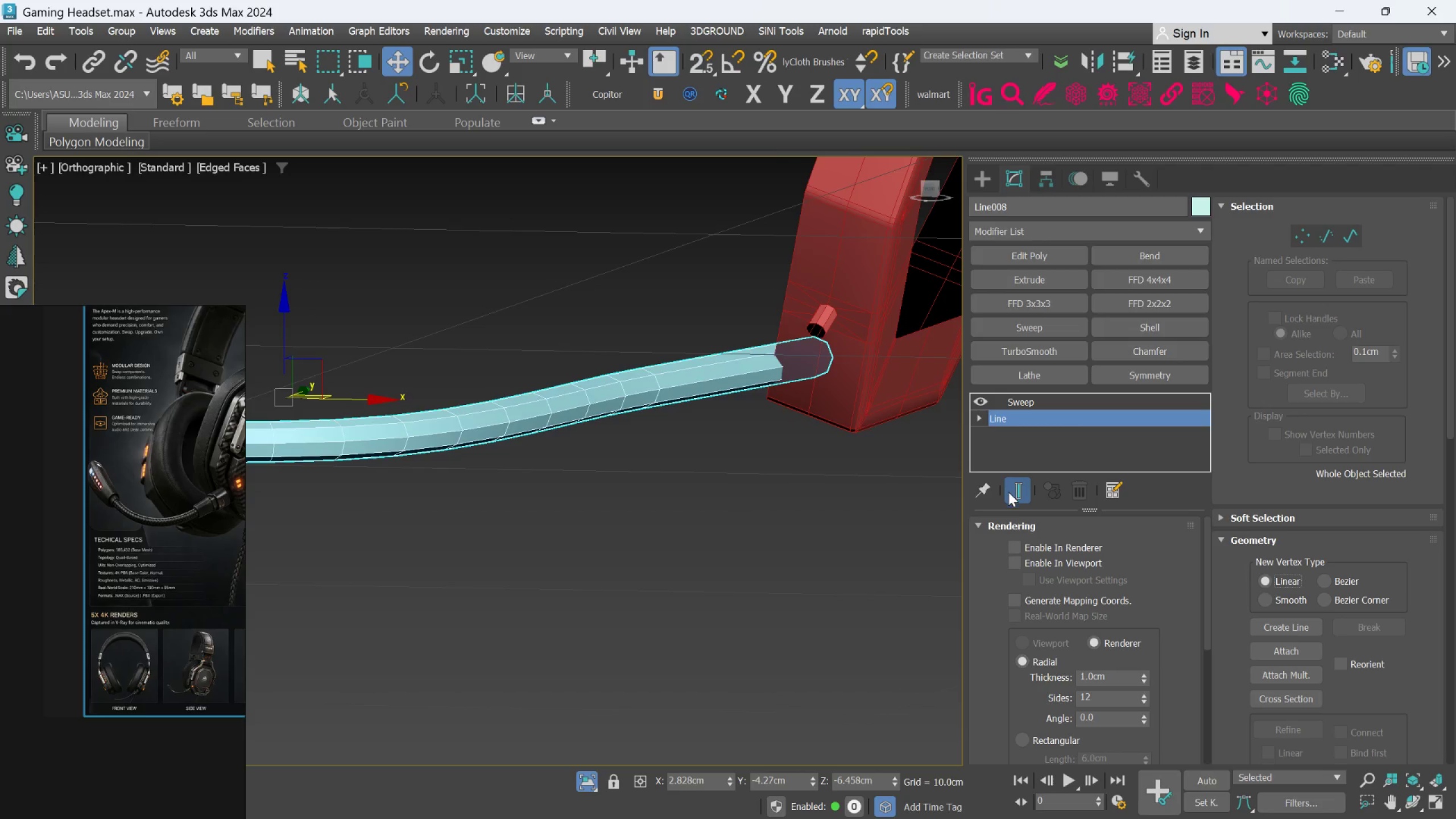 
left_click([1021, 495])
 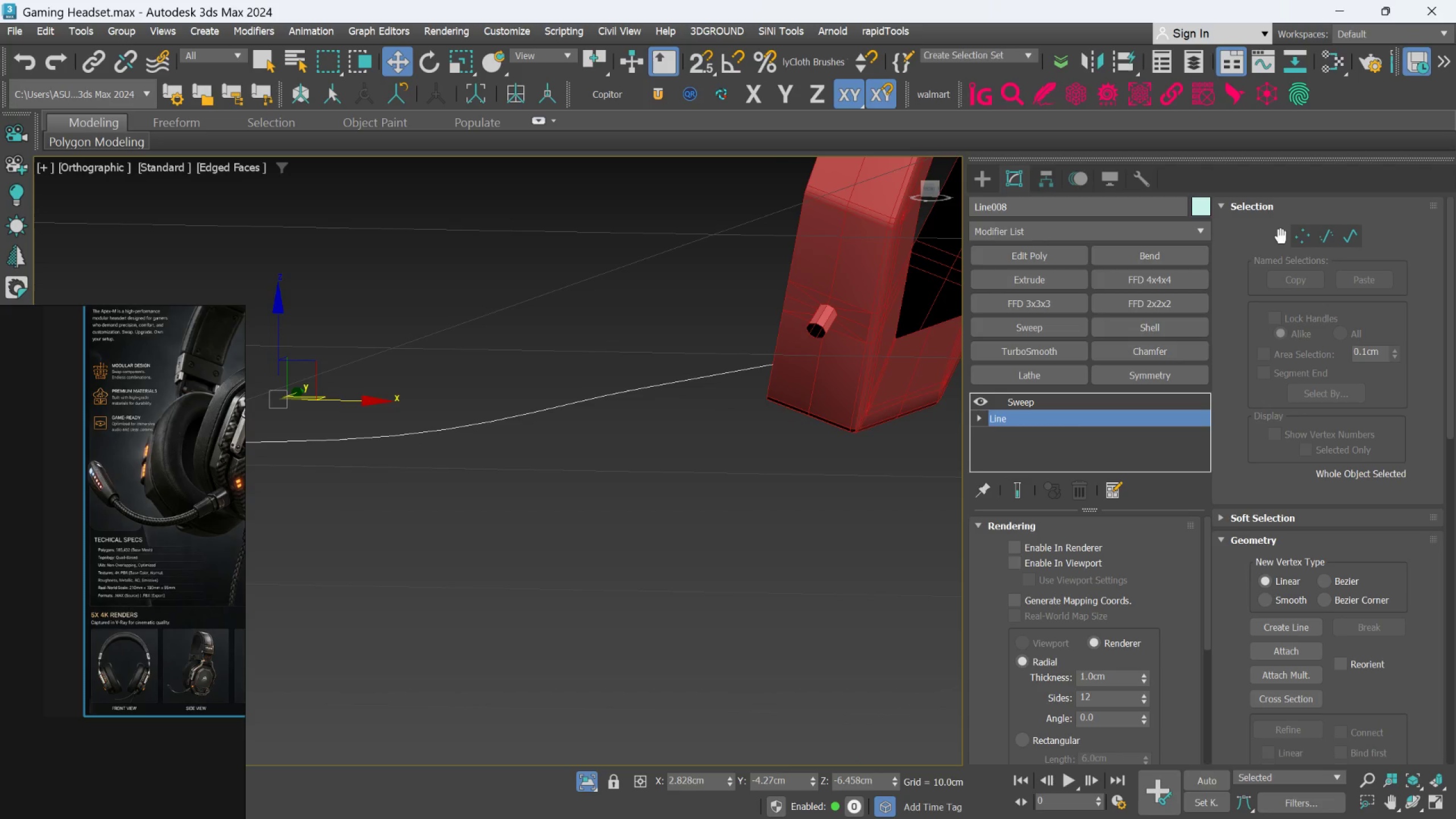 
left_click([1293, 240])
 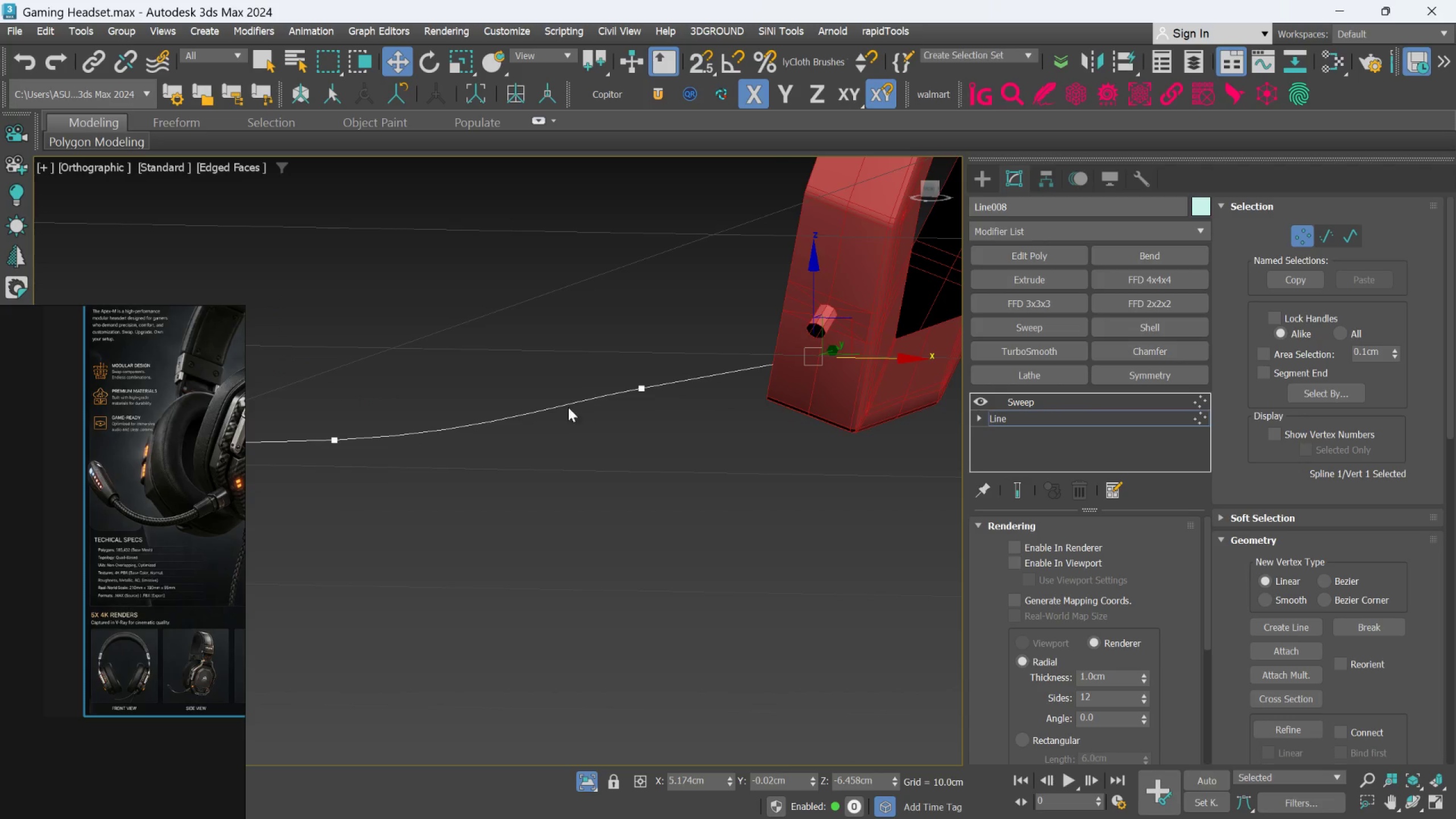 
left_click_drag(start_coordinate=[599, 347], to_coordinate=[663, 436])